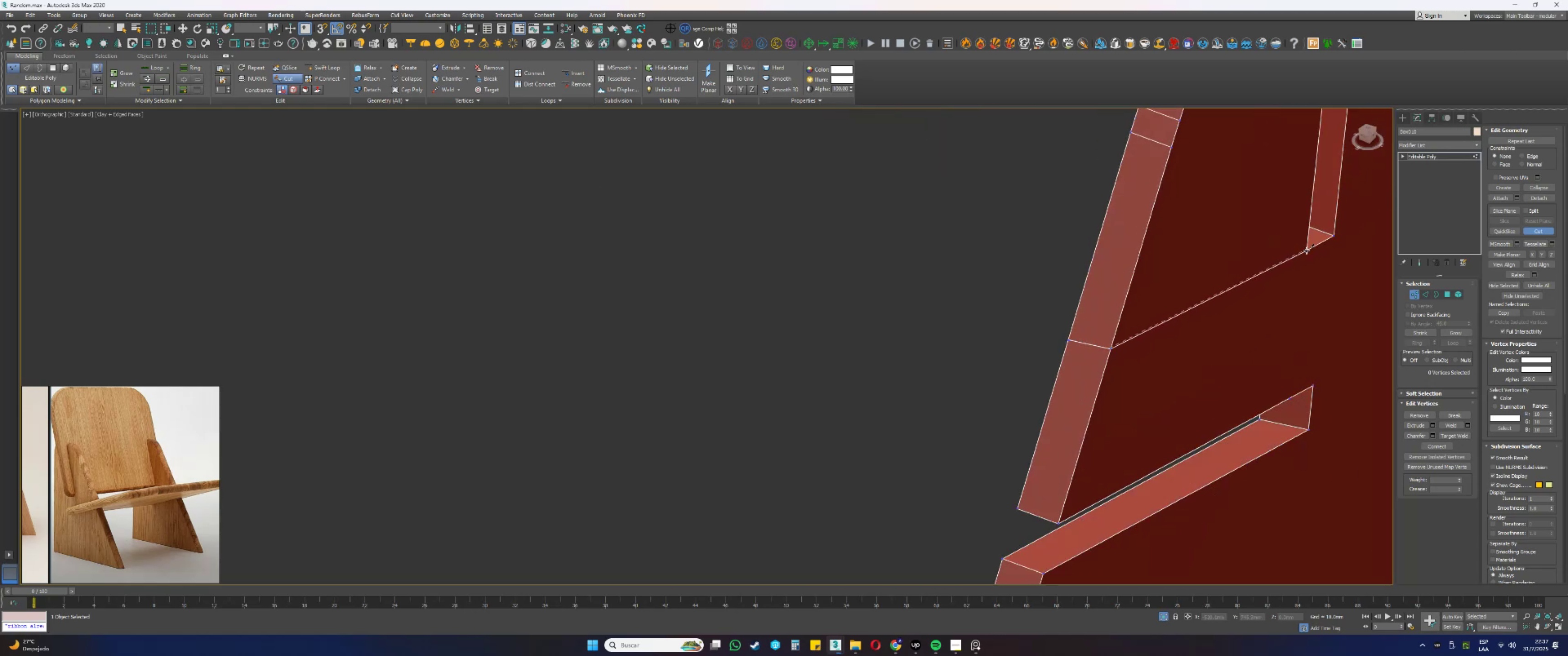 
hold_key(key=AltLeft, duration=0.35)
 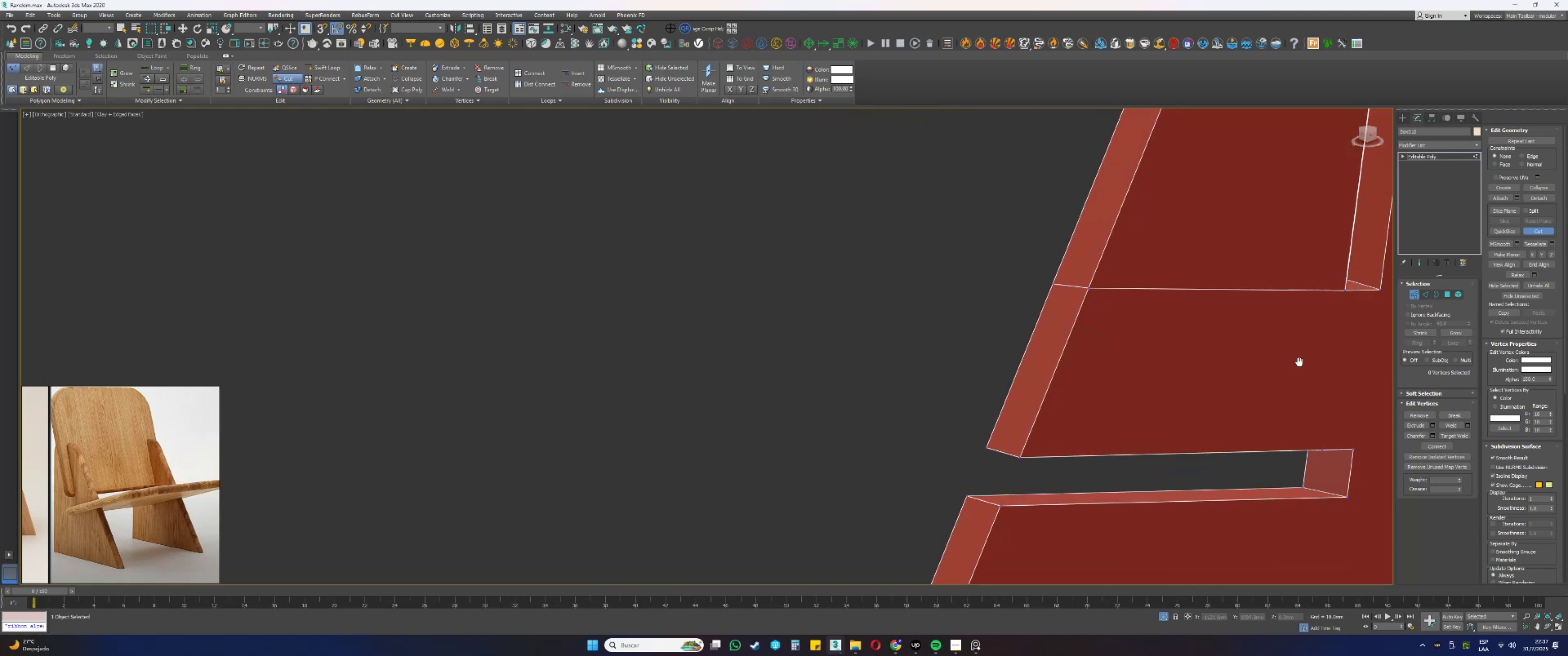 
key(Alt+AltLeft)
 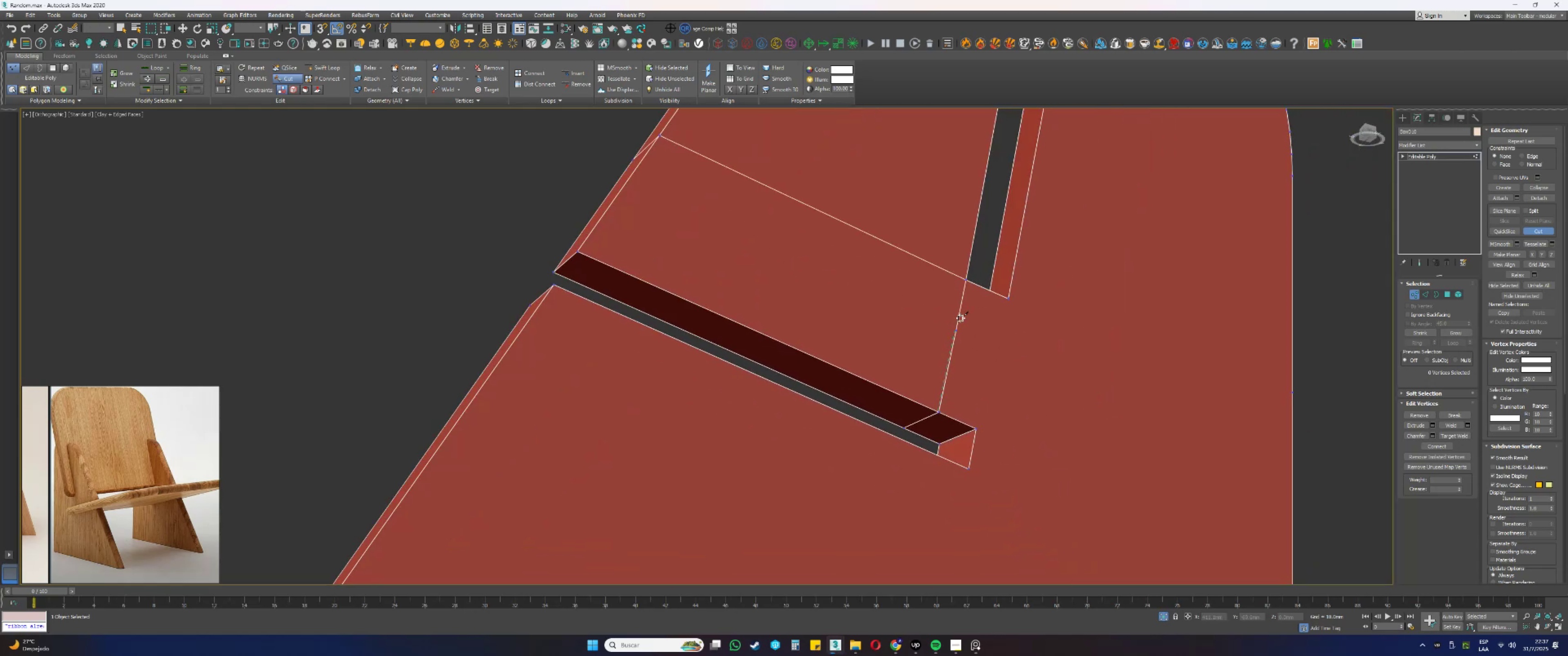 
left_click([965, 280])
 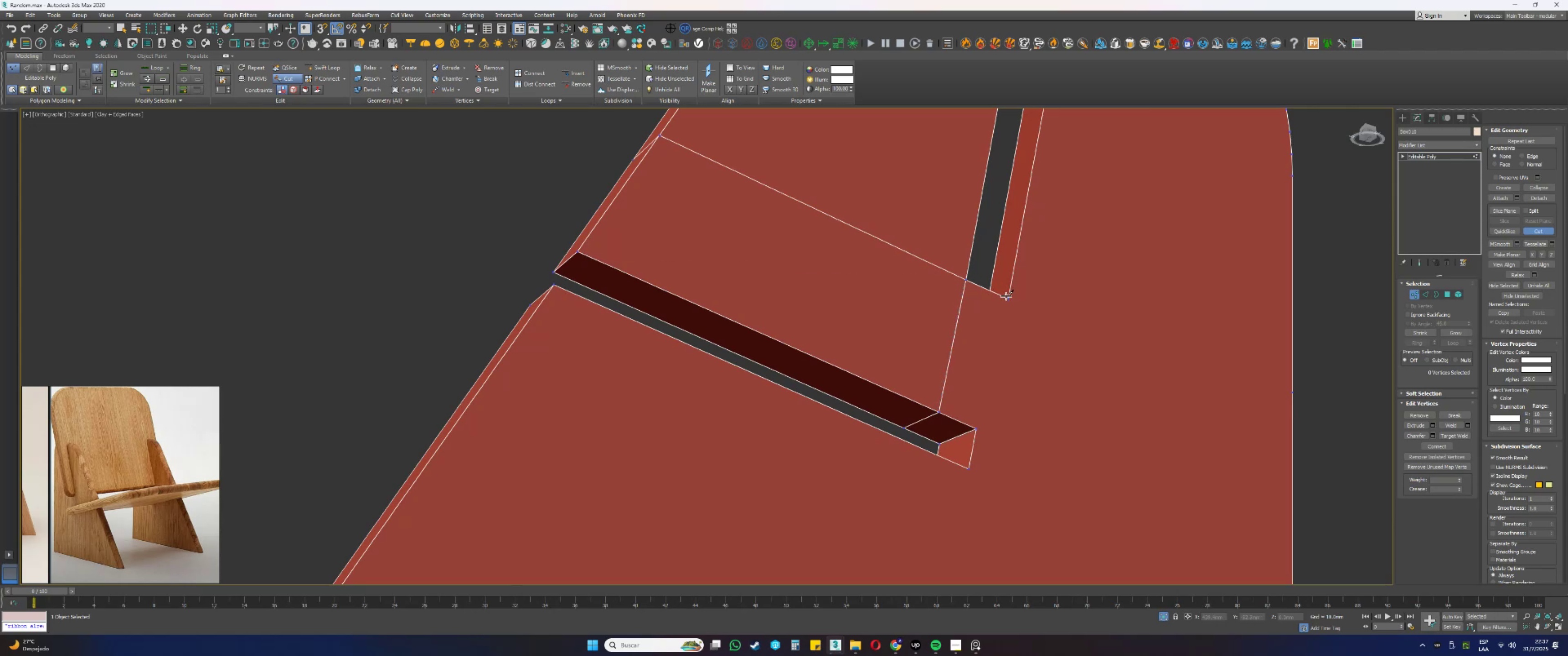 
left_click([1007, 297])
 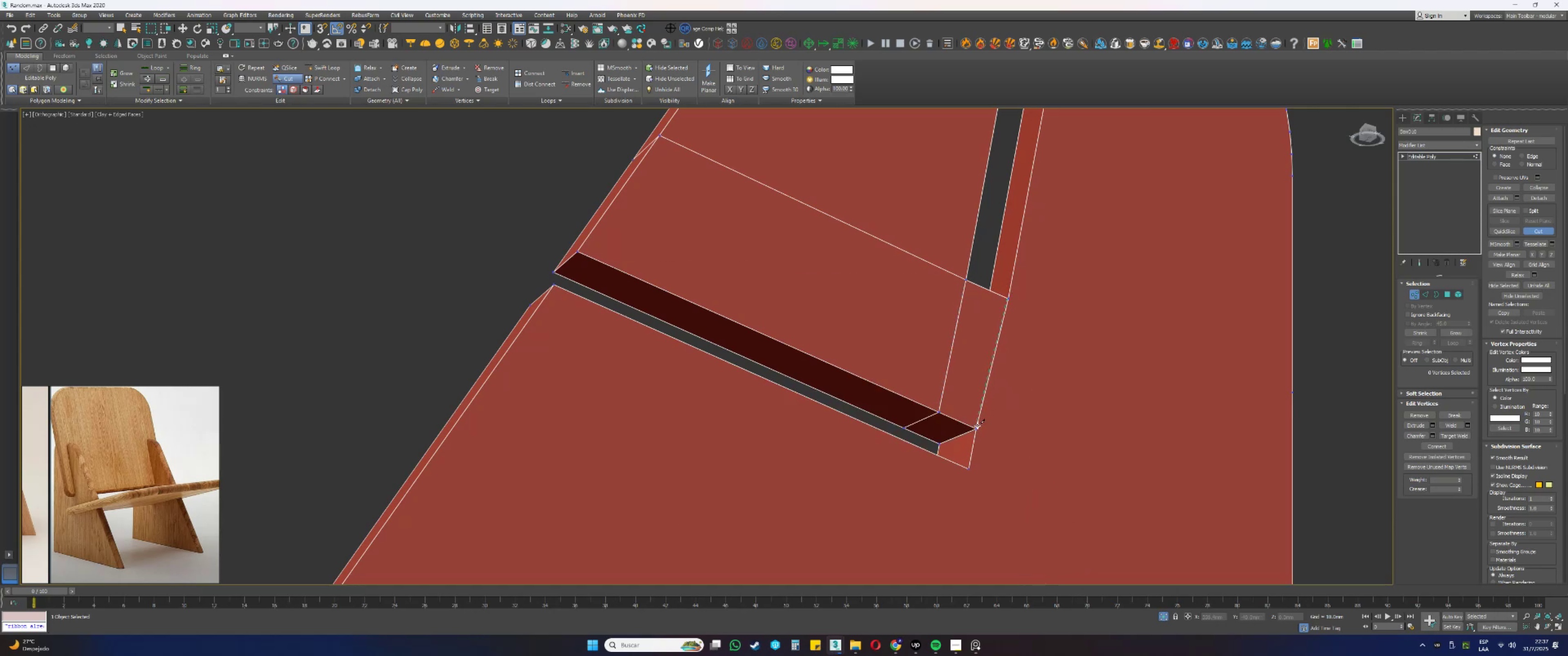 
left_click([976, 429])
 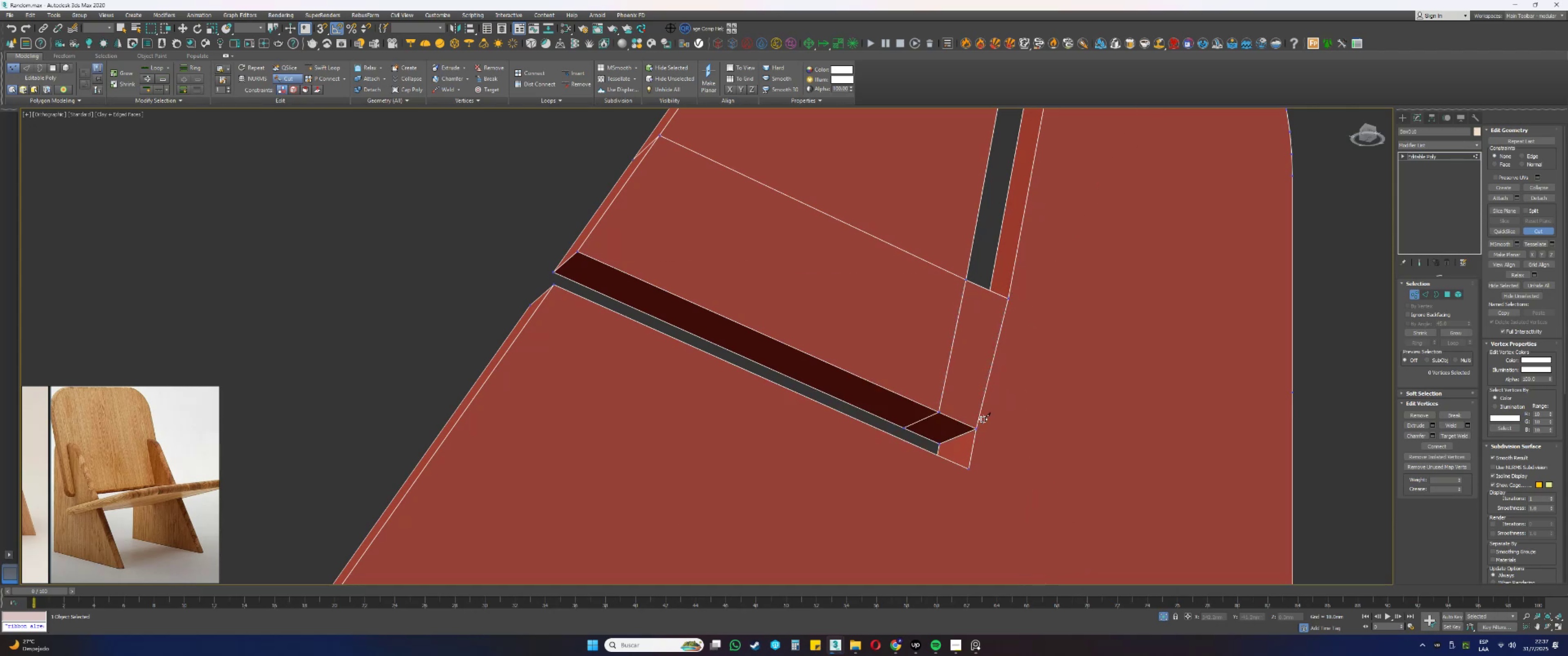 
hold_key(key=AltLeft, duration=0.51)
 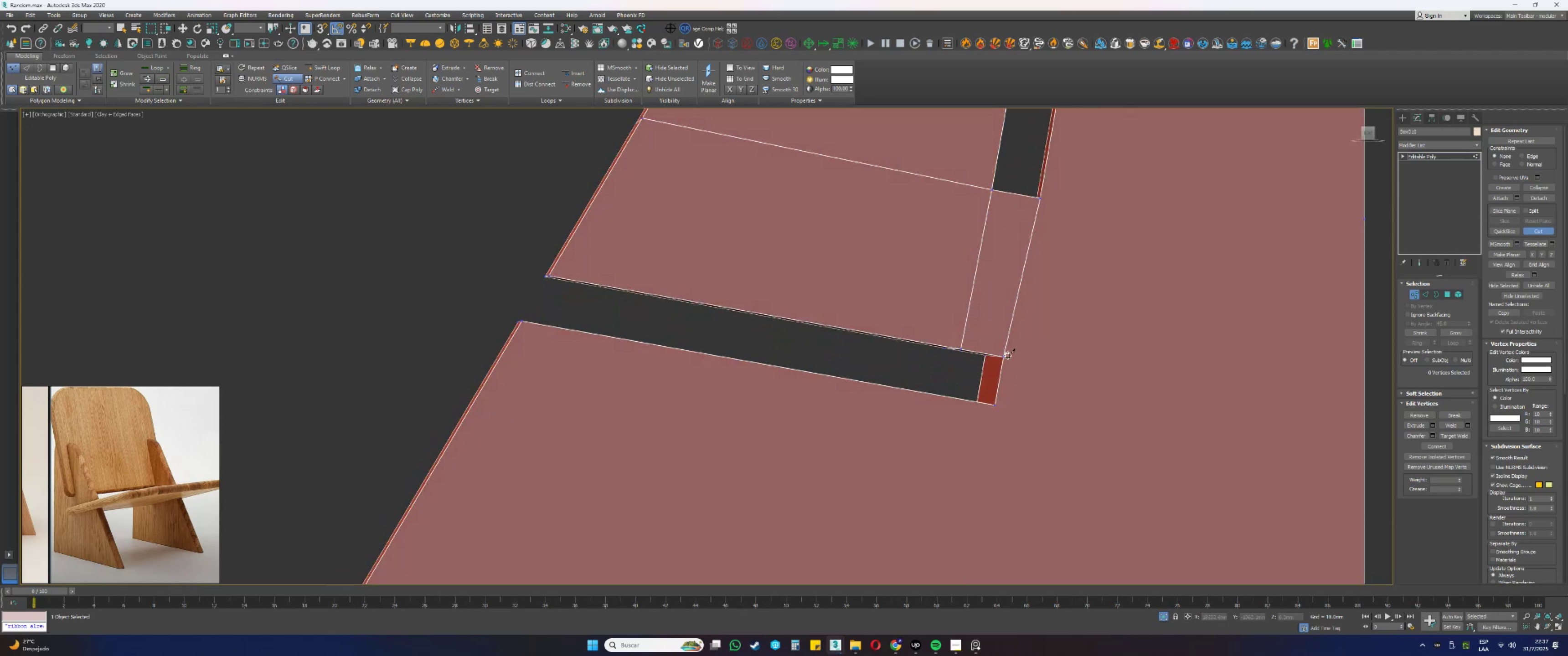 
left_click([1005, 356])
 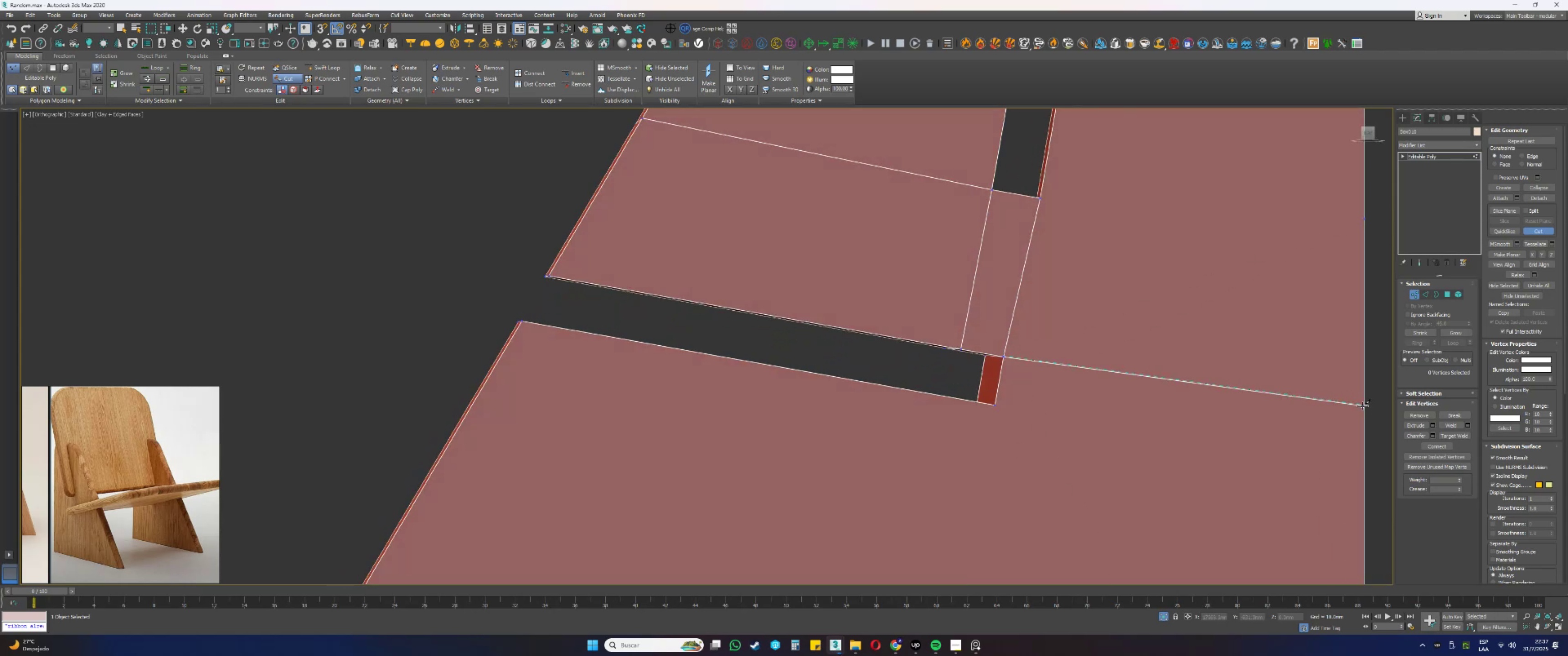 
left_click([1362, 405])
 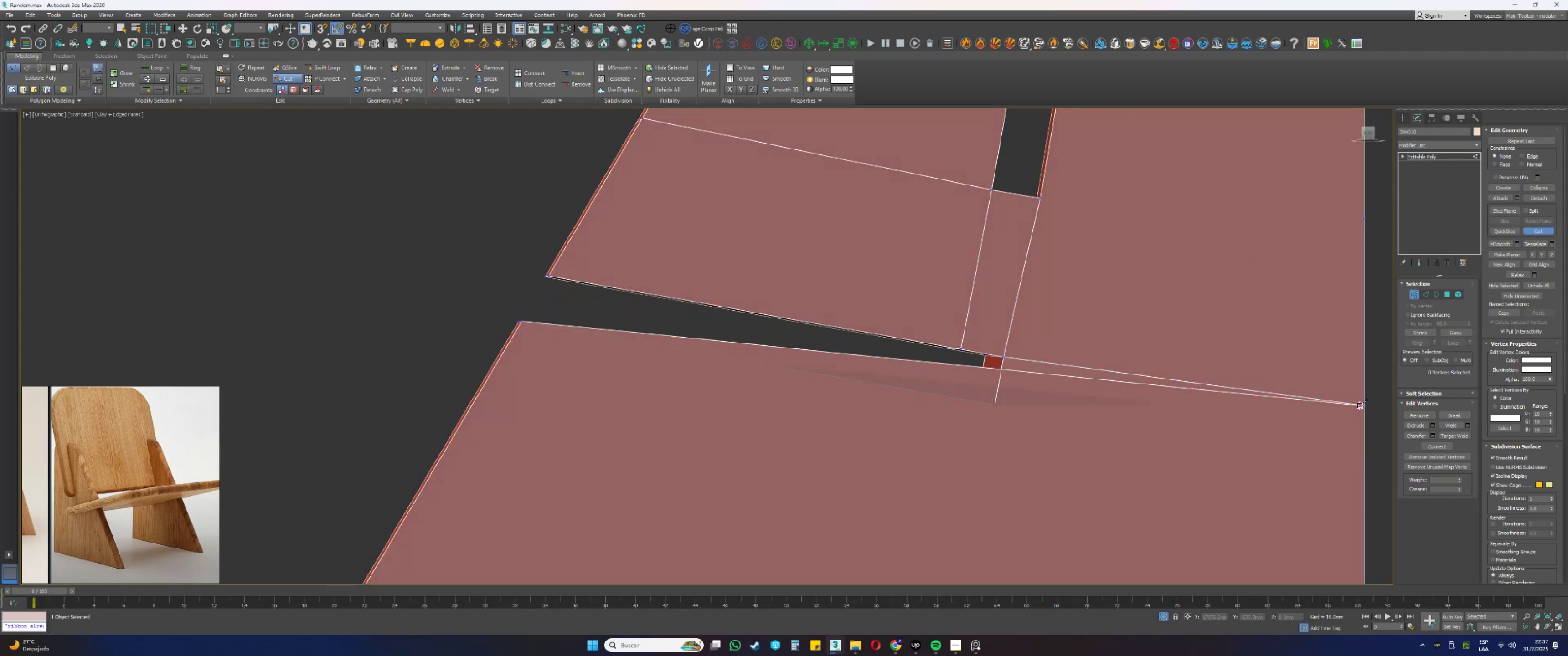 
hold_key(key=AltLeft, duration=0.81)
 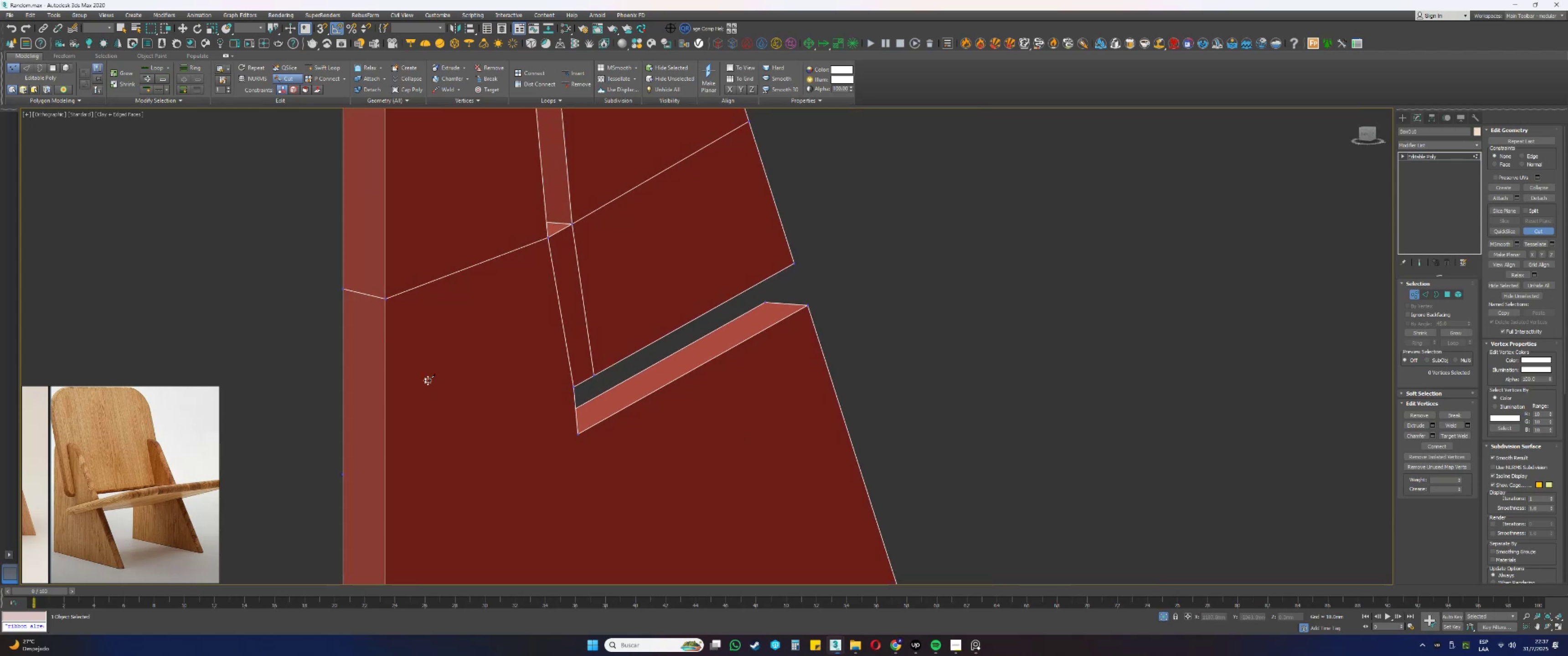 
hold_key(key=AltLeft, duration=0.56)
 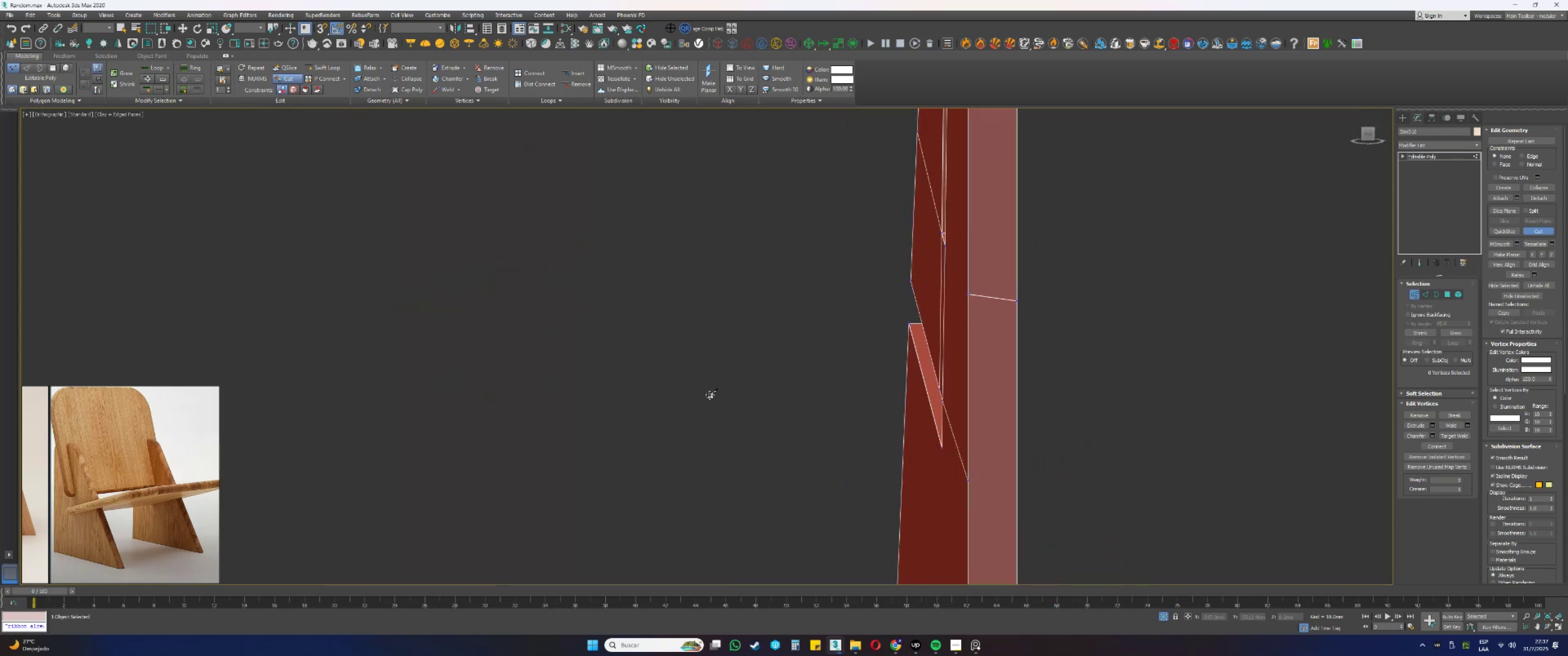 
scroll: coordinate [793, 379], scroll_direction: down, amount: 2.0
 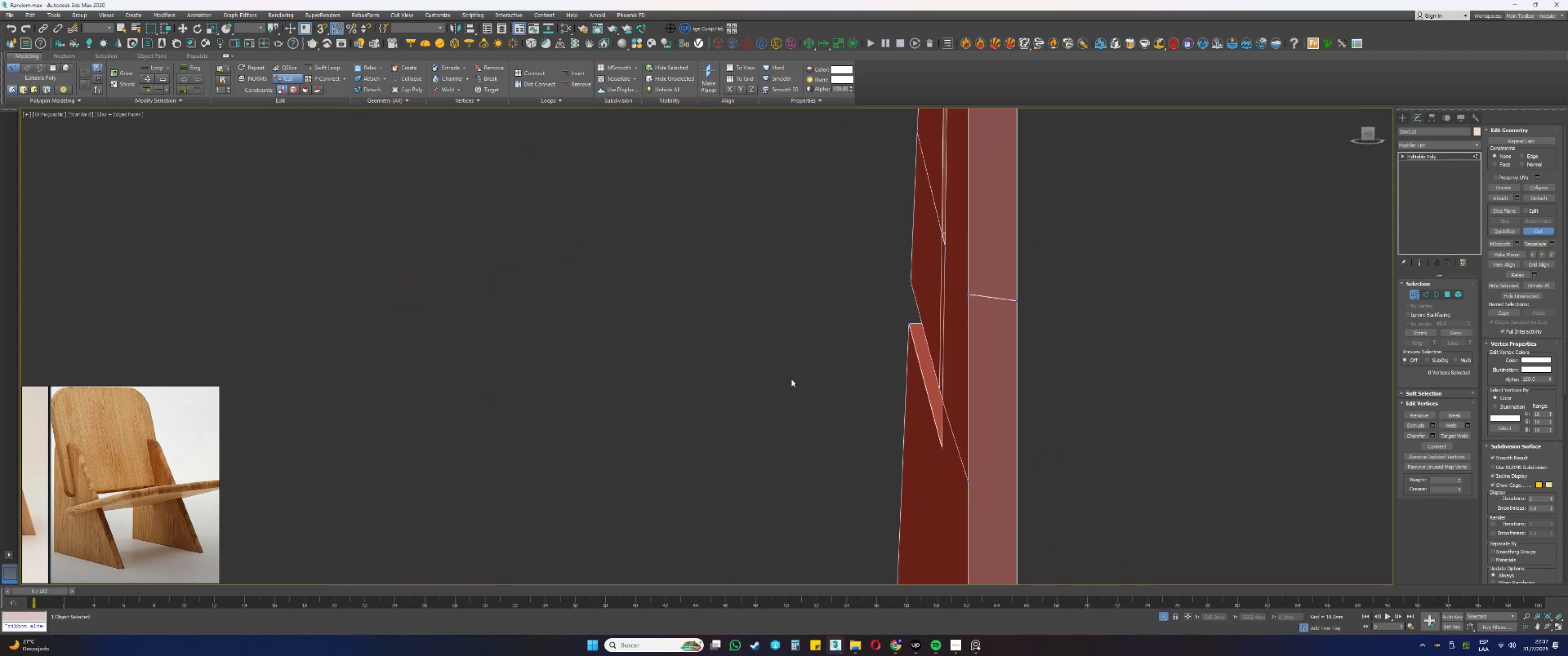 
hold_key(key=AltLeft, duration=0.35)
 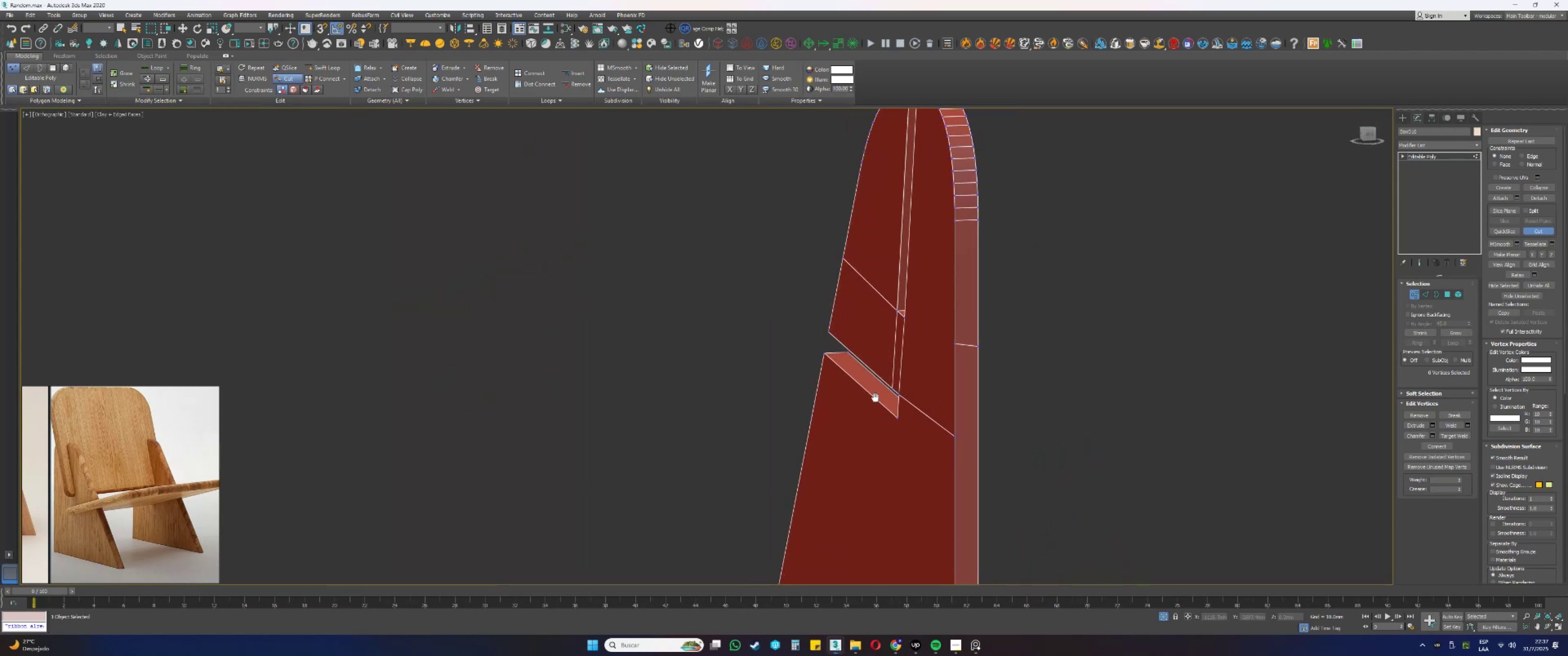 
scroll: coordinate [872, 399], scroll_direction: up, amount: 1.0
 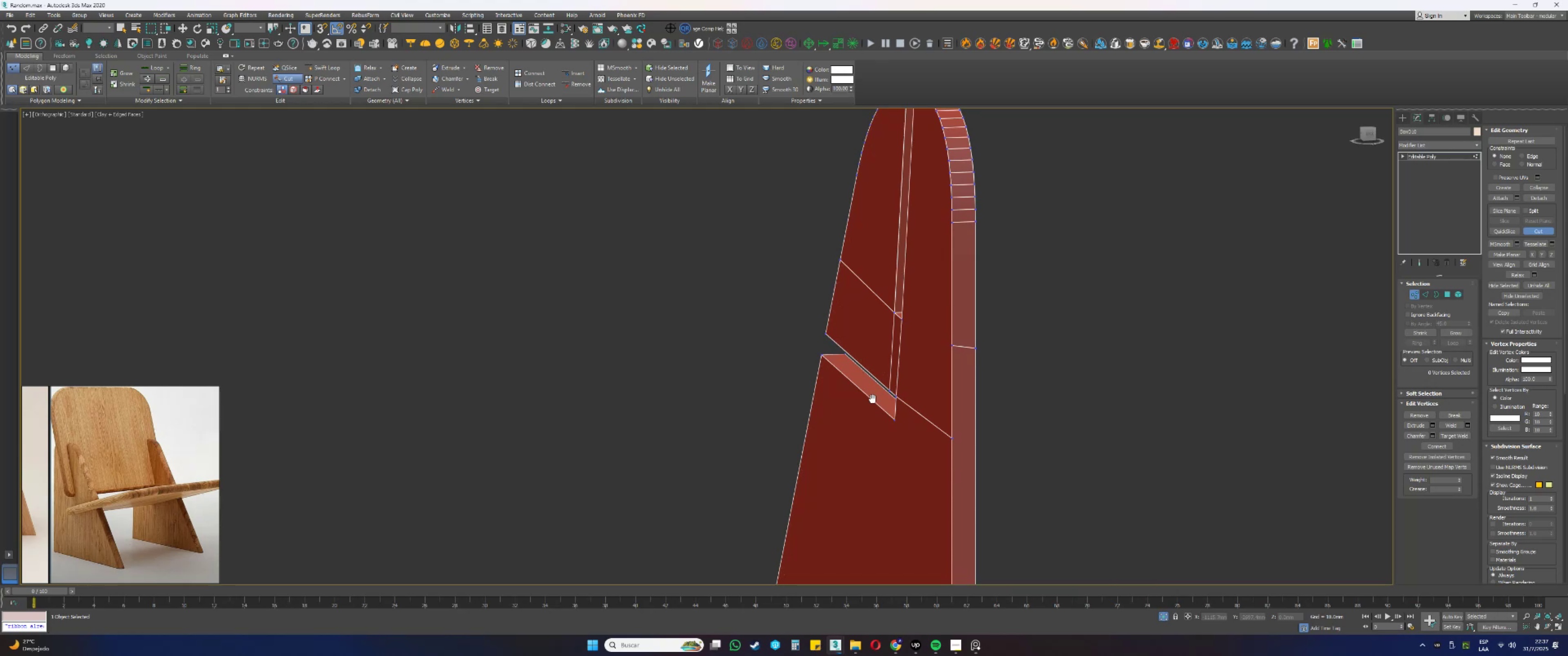 
hold_key(key=AltLeft, duration=0.34)
middle_click([875, 399])
 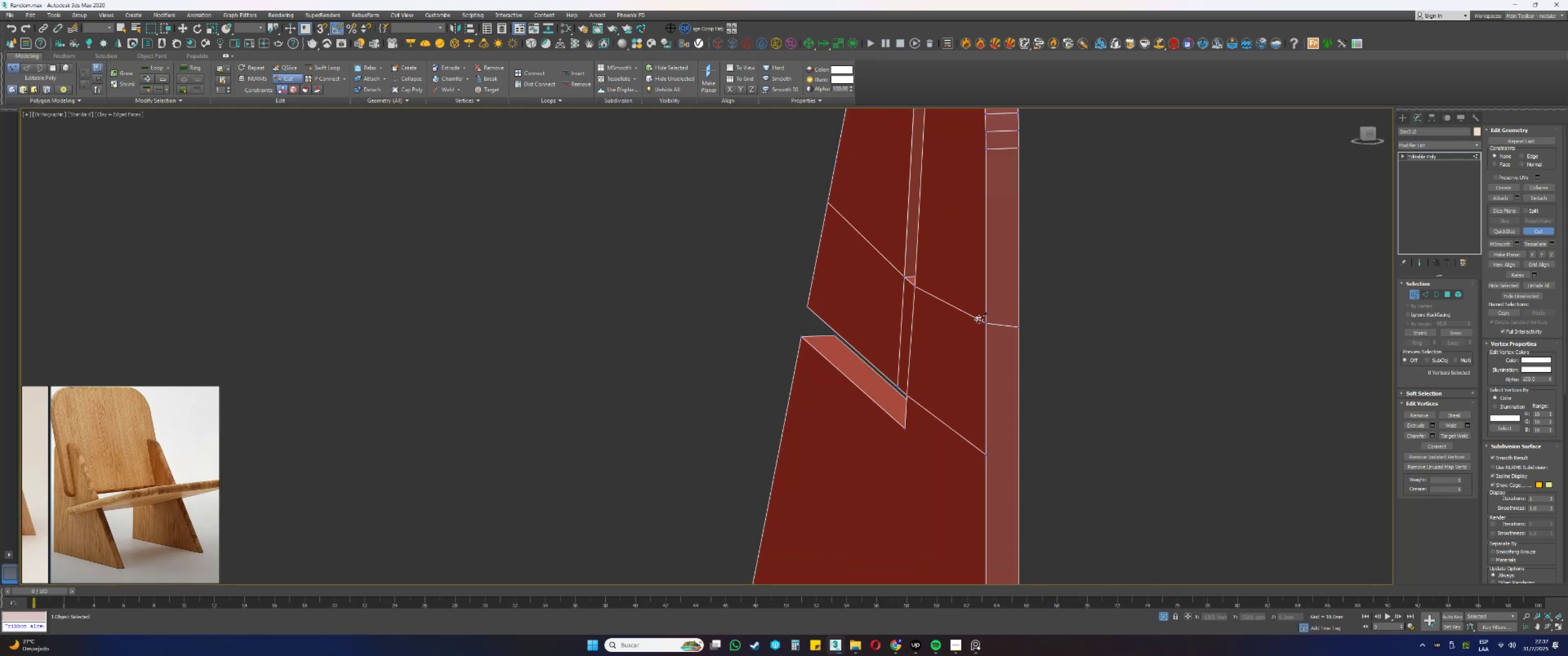 
left_click([985, 322])
 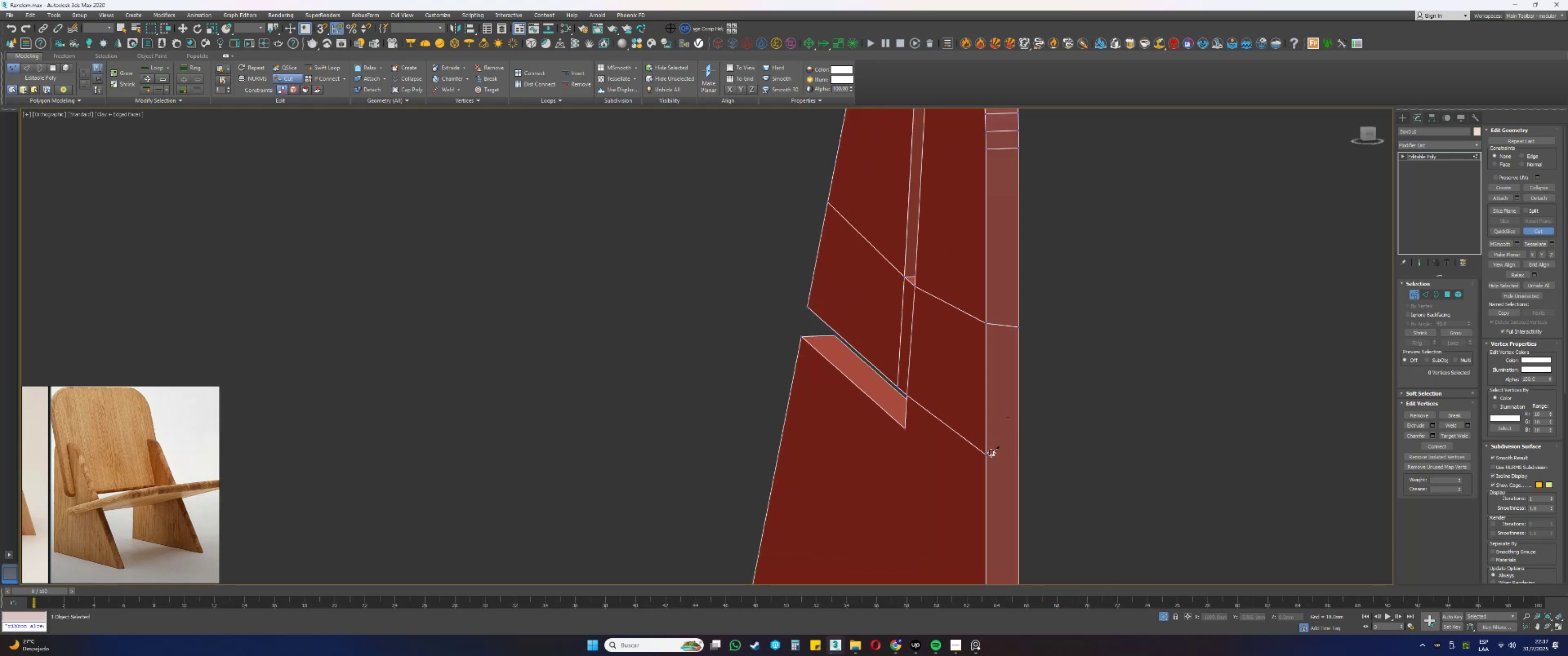 
left_click([986, 454])
 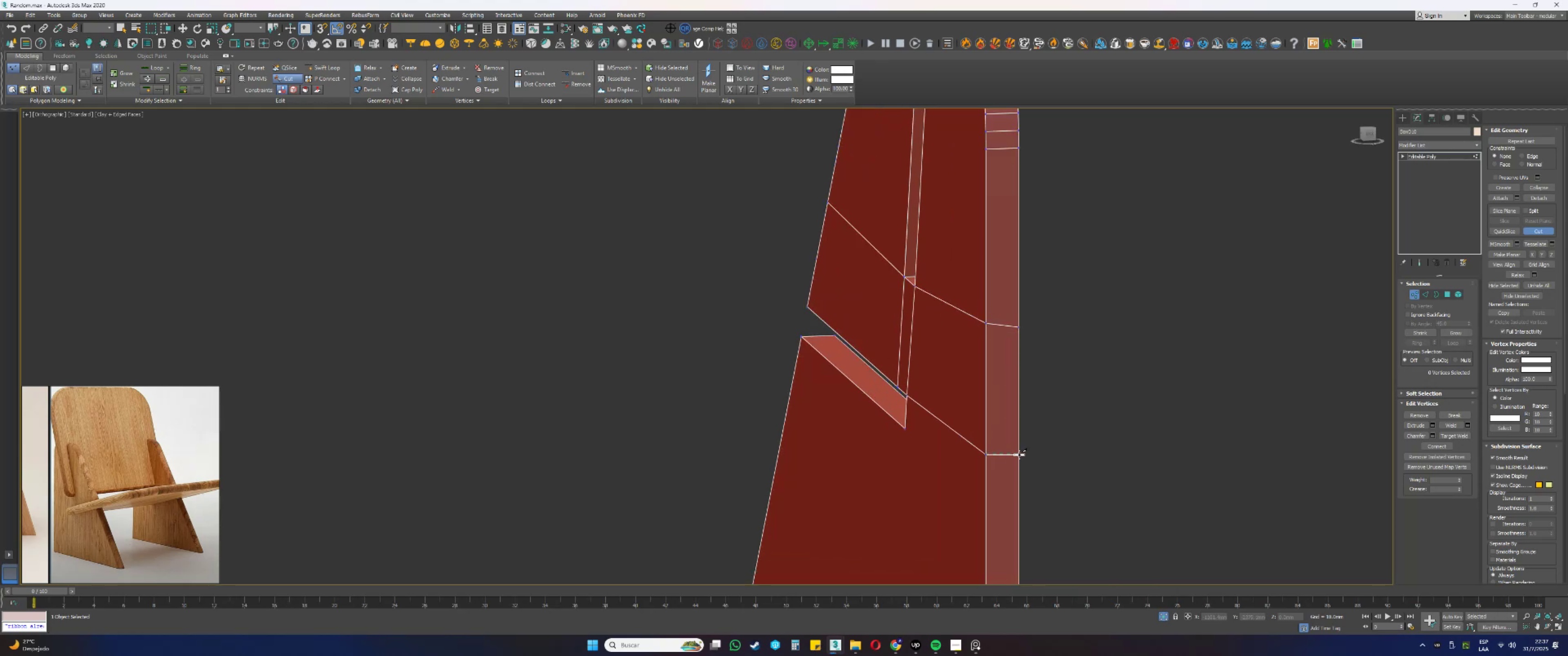 
hold_key(key=AltLeft, duration=0.48)
 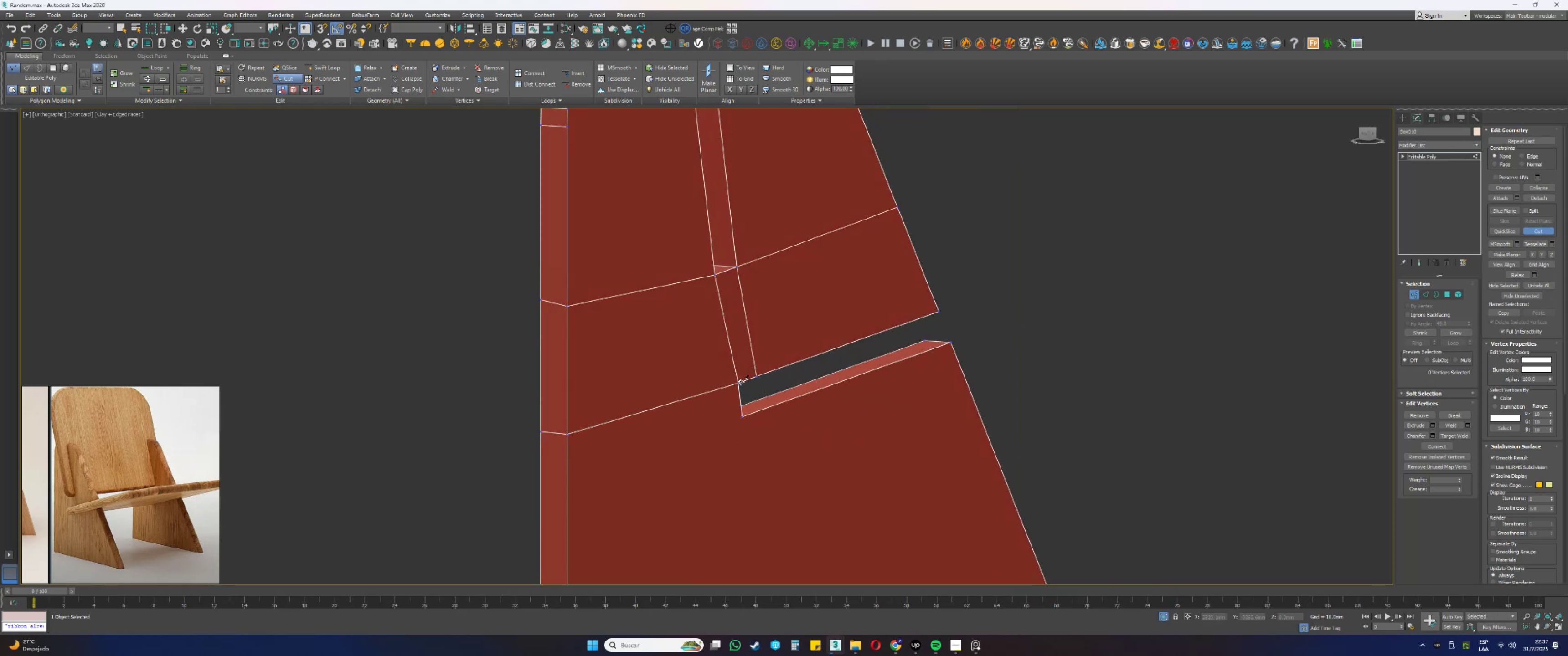 
left_click([738, 383])
 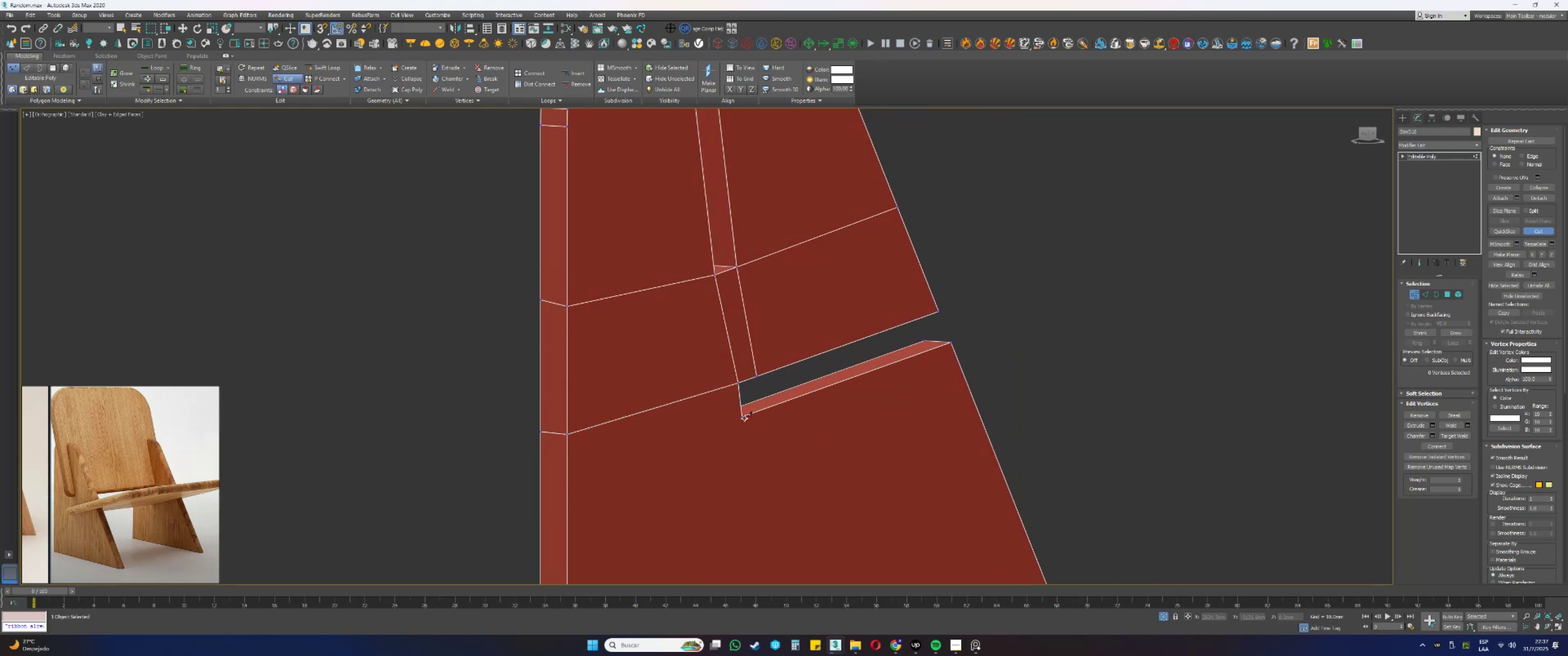 
left_click([743, 418])
 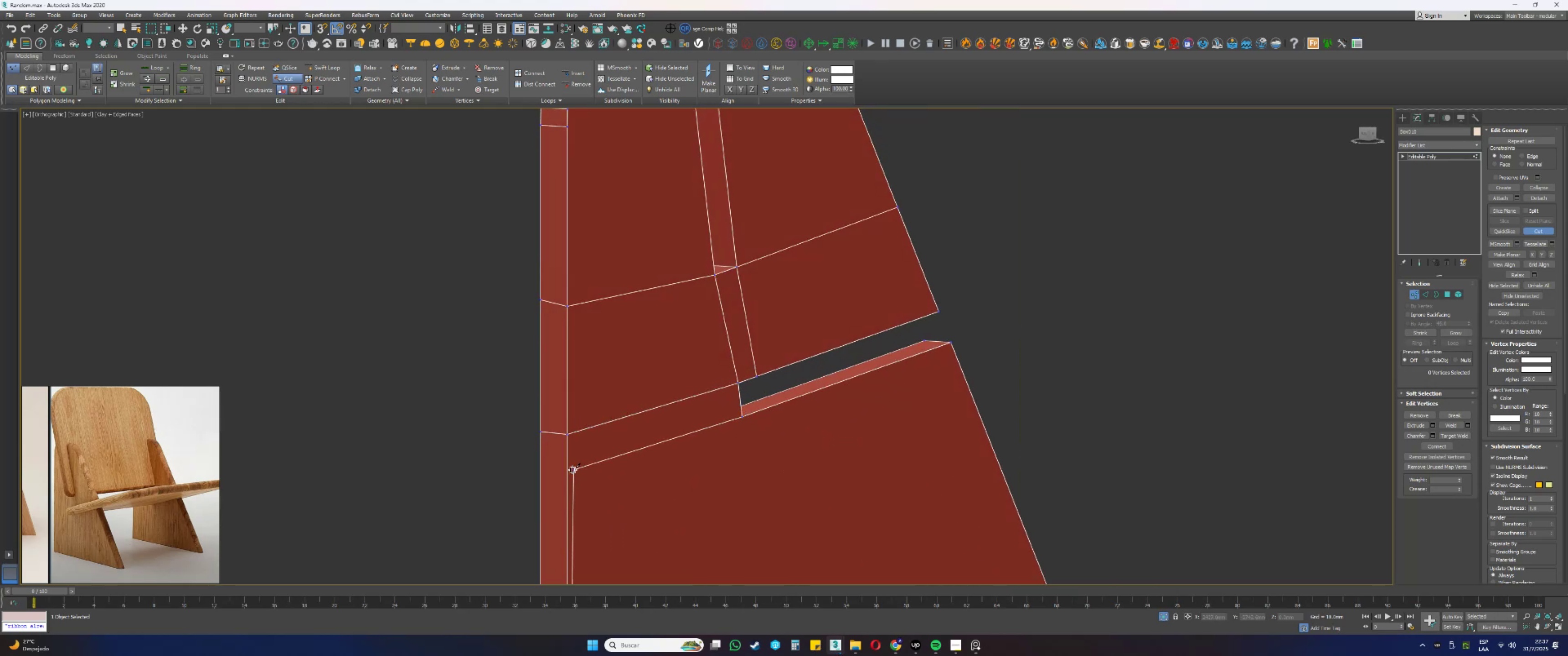 
left_click([568, 471])
 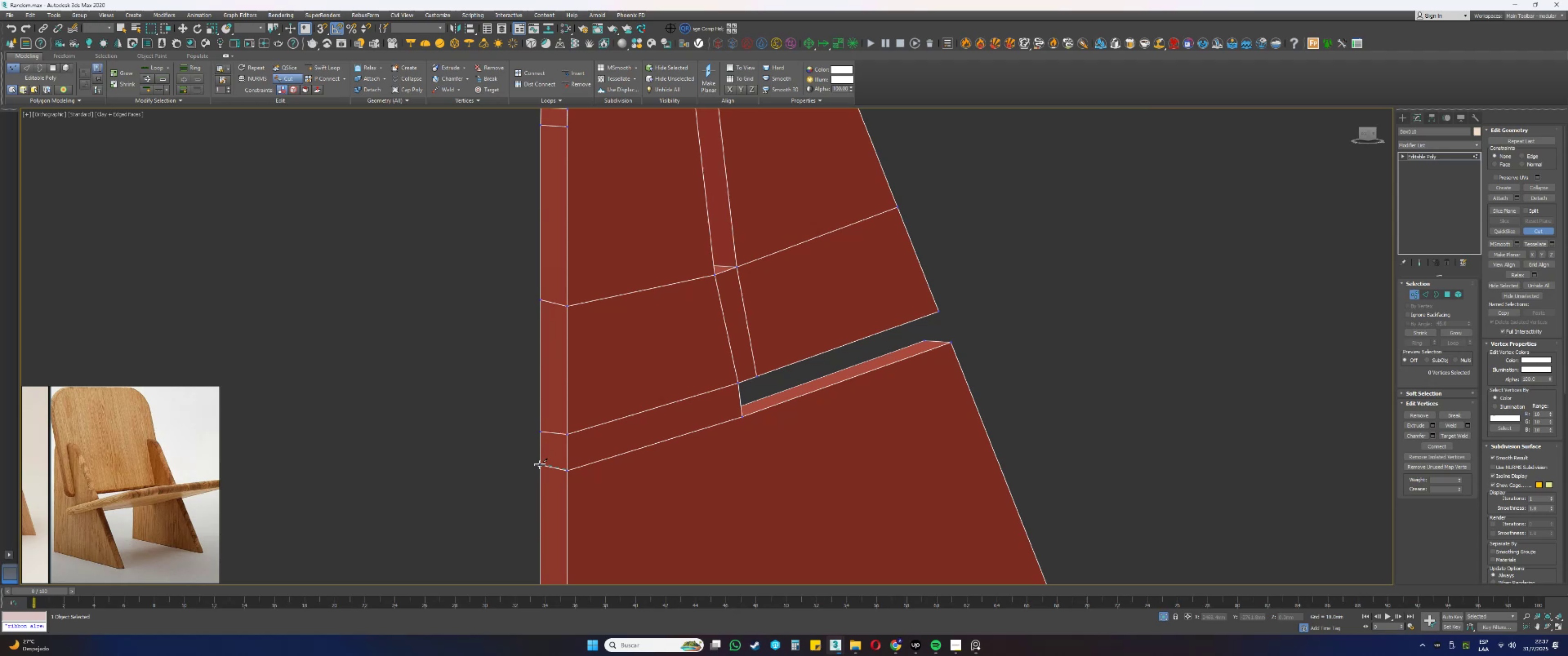 
left_click([540, 466])
 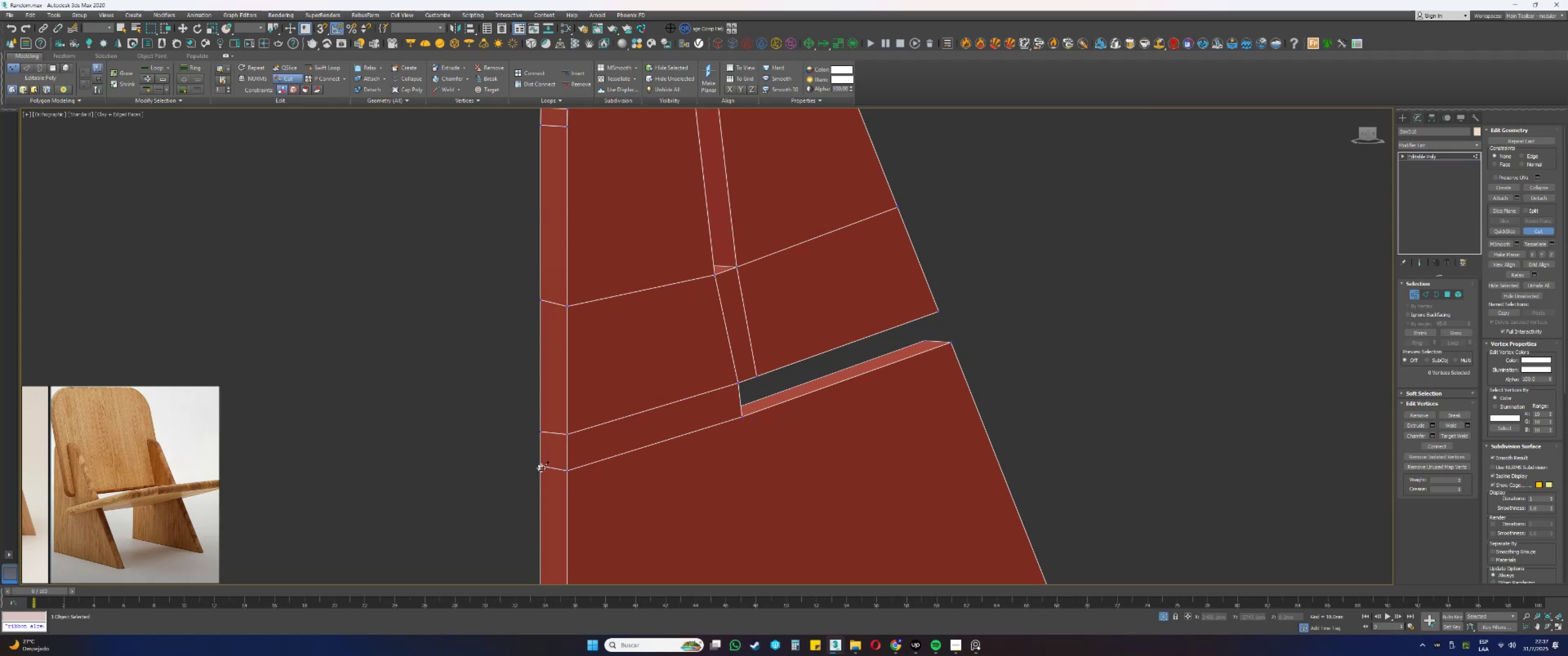 
hold_key(key=AltLeft, duration=0.6)
 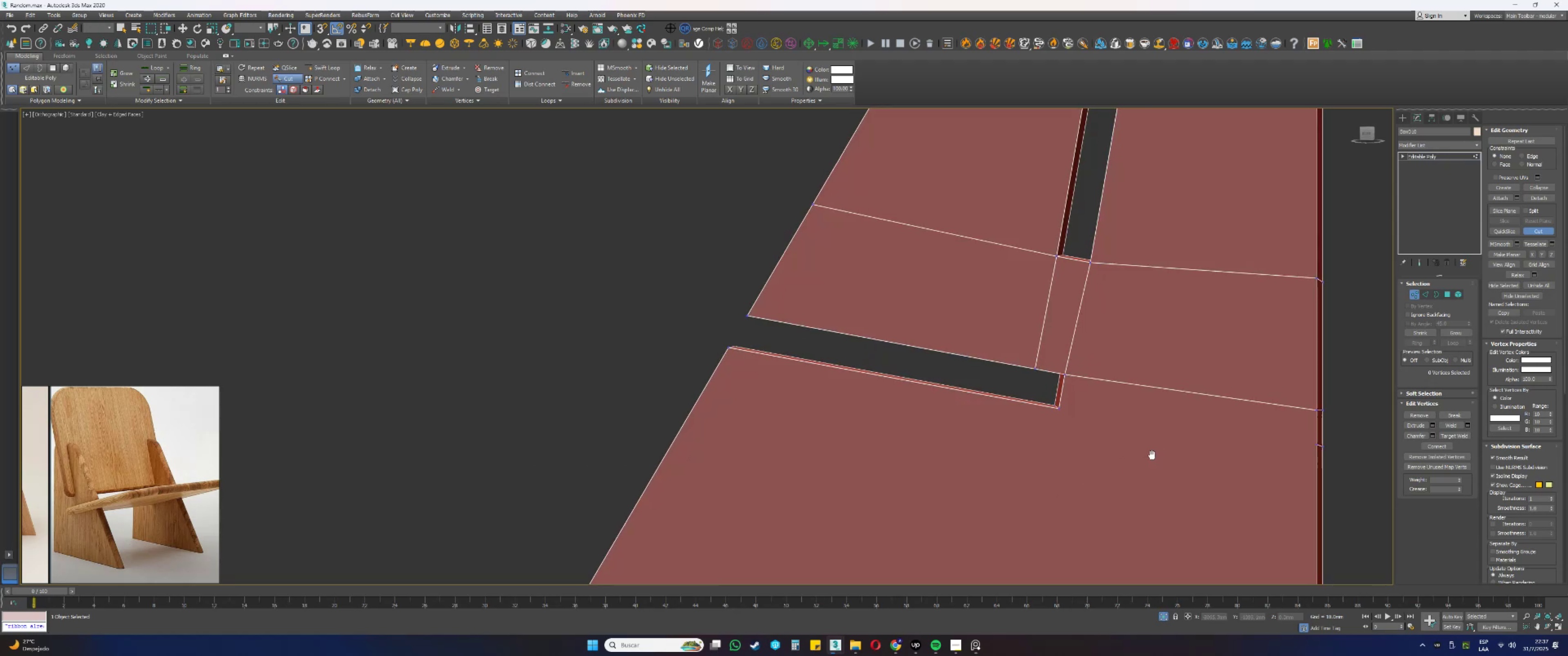 
hold_key(key=AltLeft, duration=0.33)
 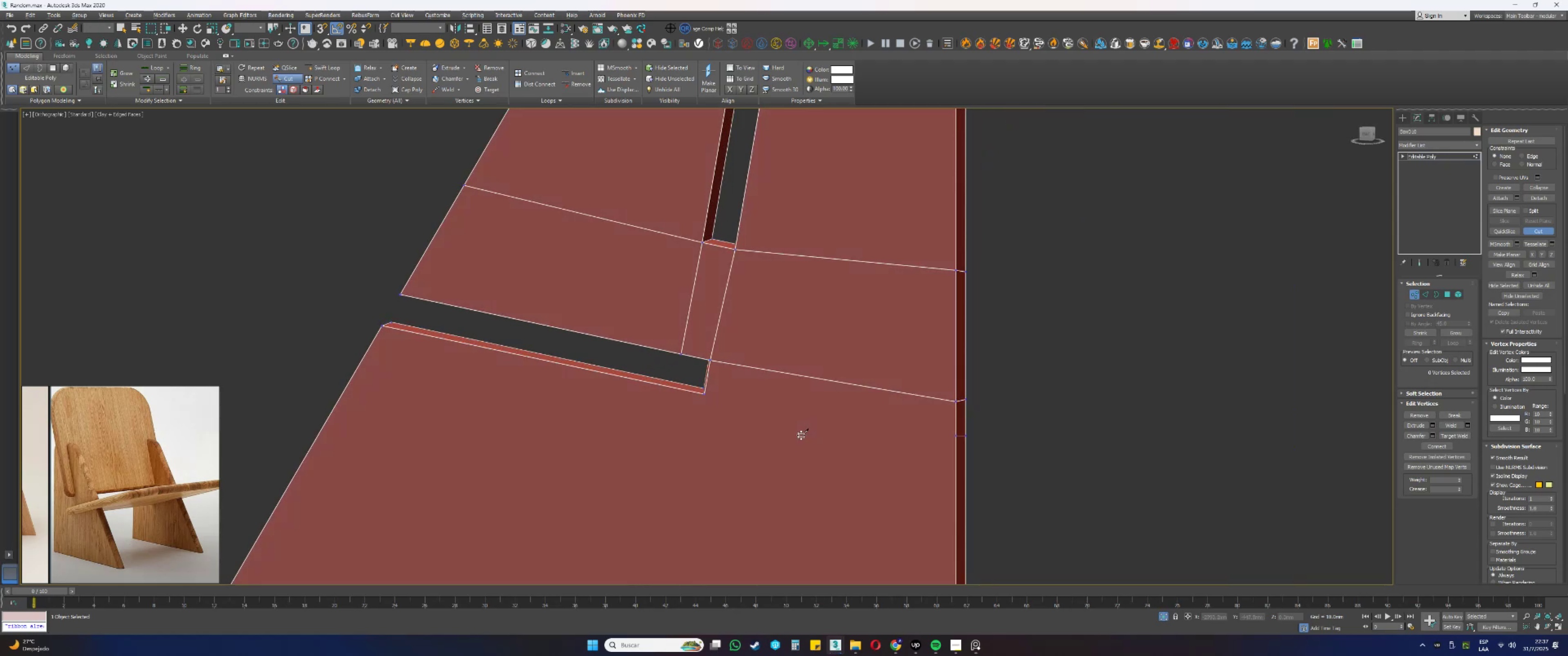 
key(Alt+AltLeft)
 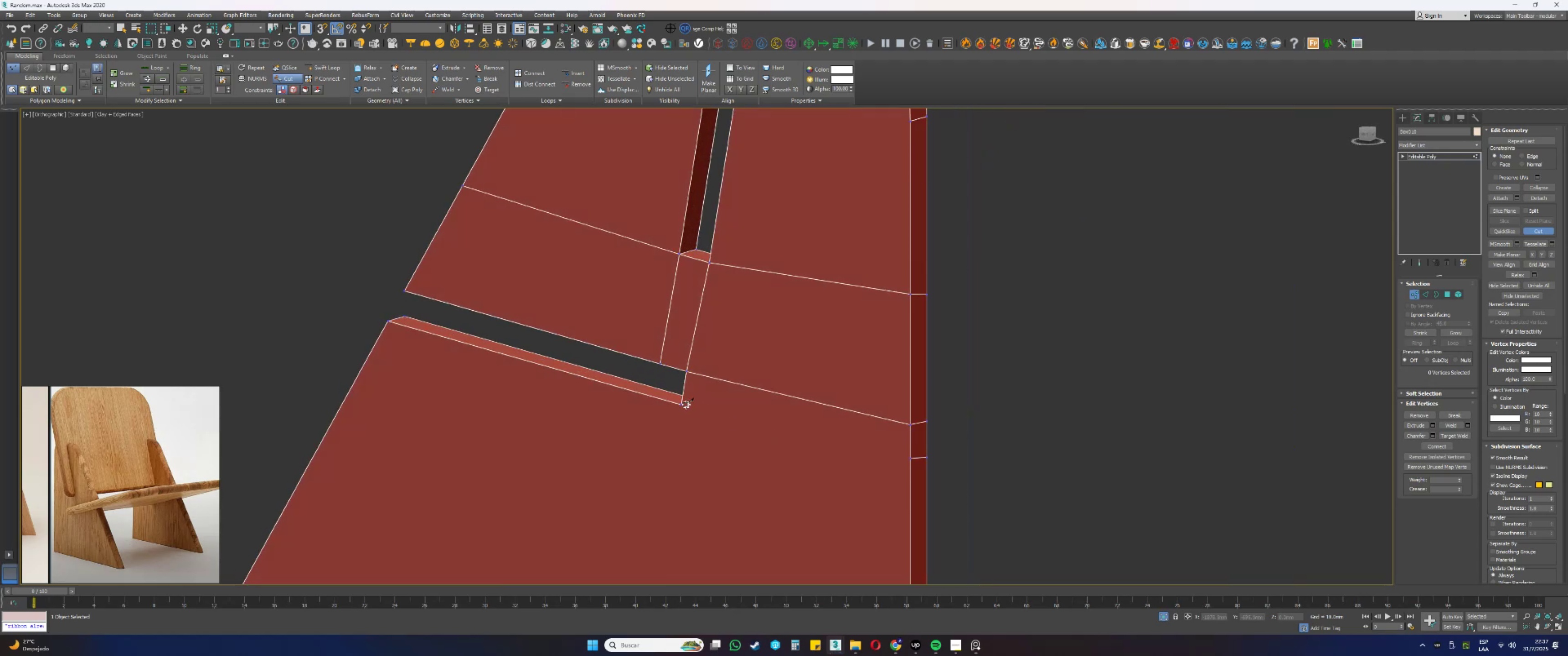 
left_click([680, 405])
 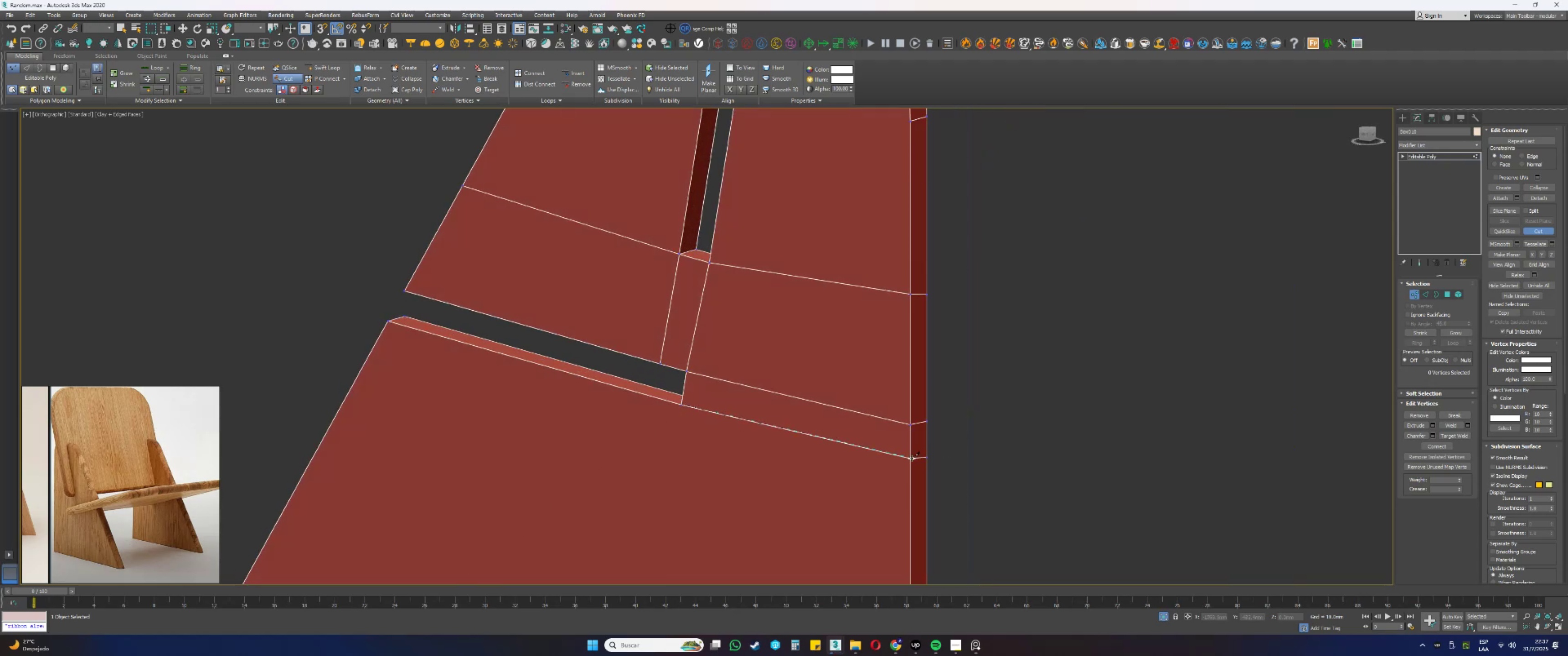 
left_click([910, 459])
 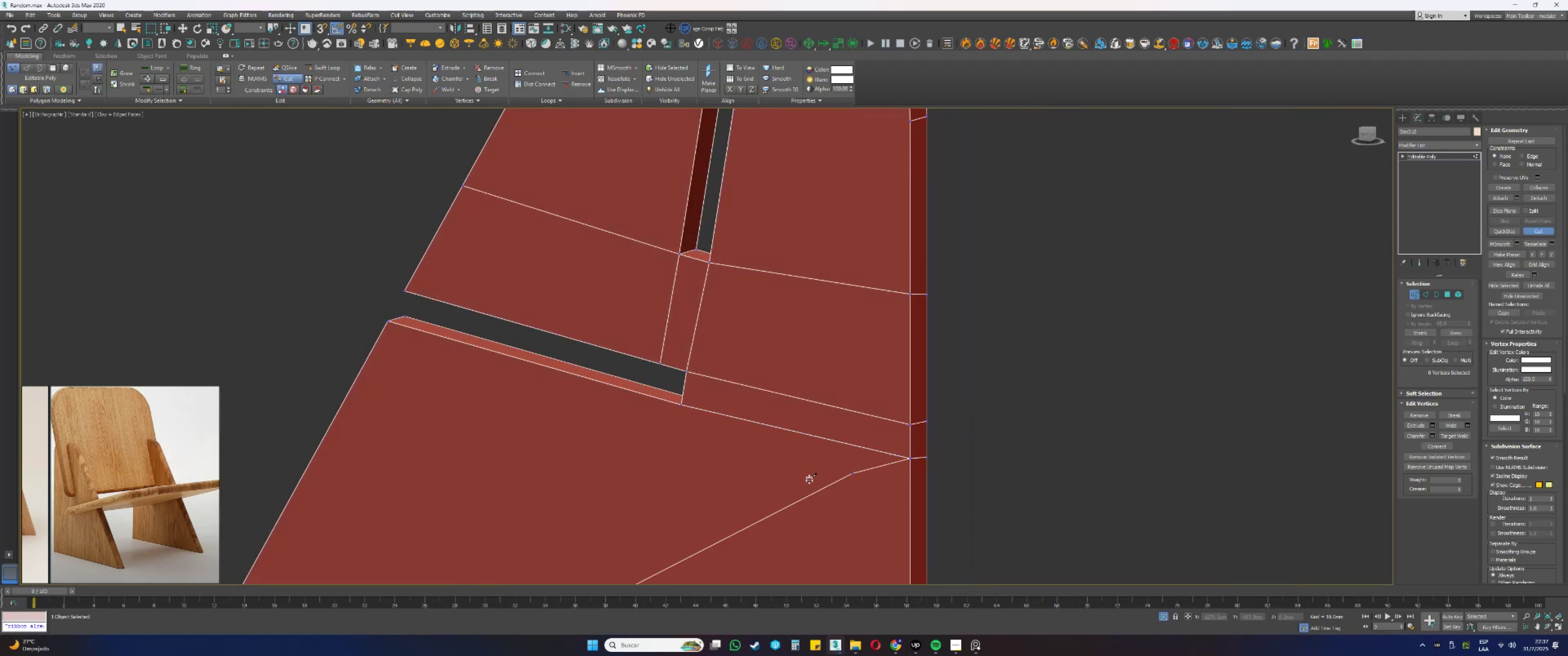 
key(Alt+AltLeft)
 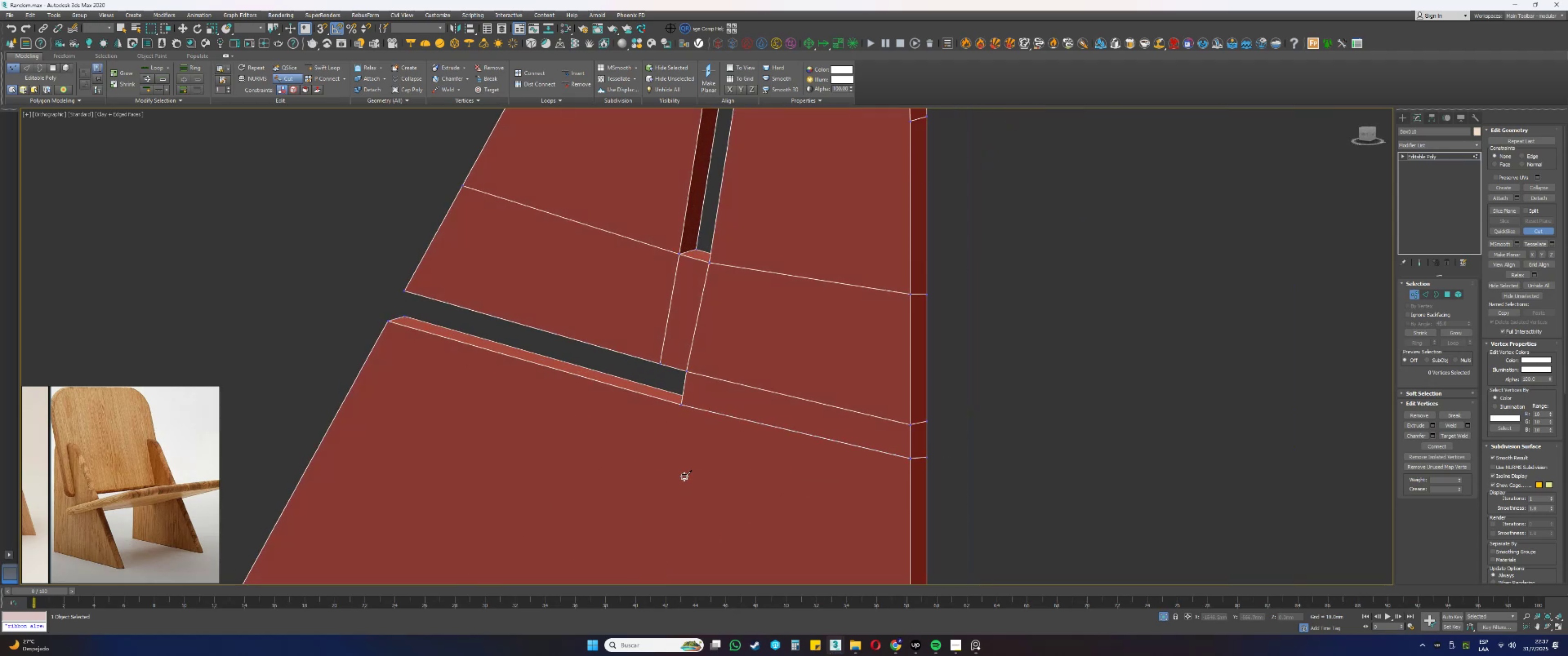 
hold_key(key=AltLeft, duration=0.7)
 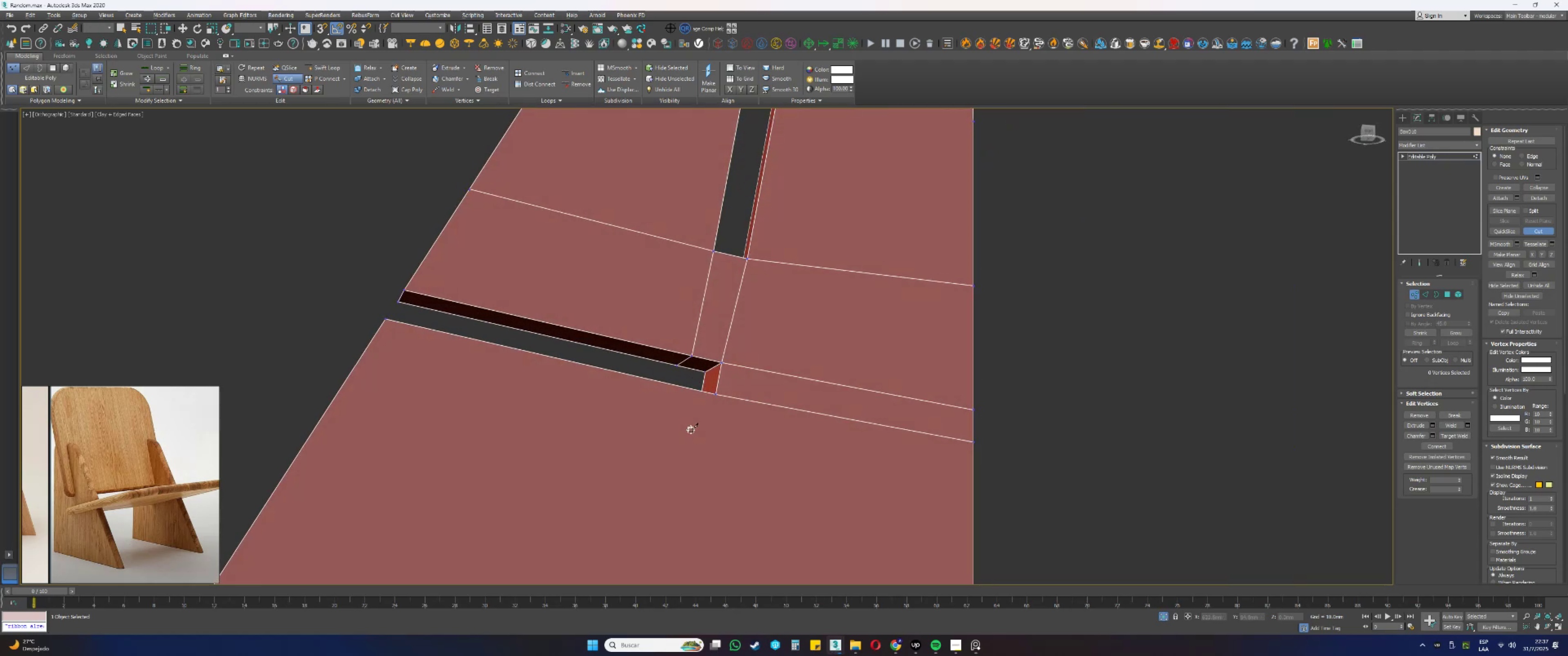 
key(Alt+AltLeft)
 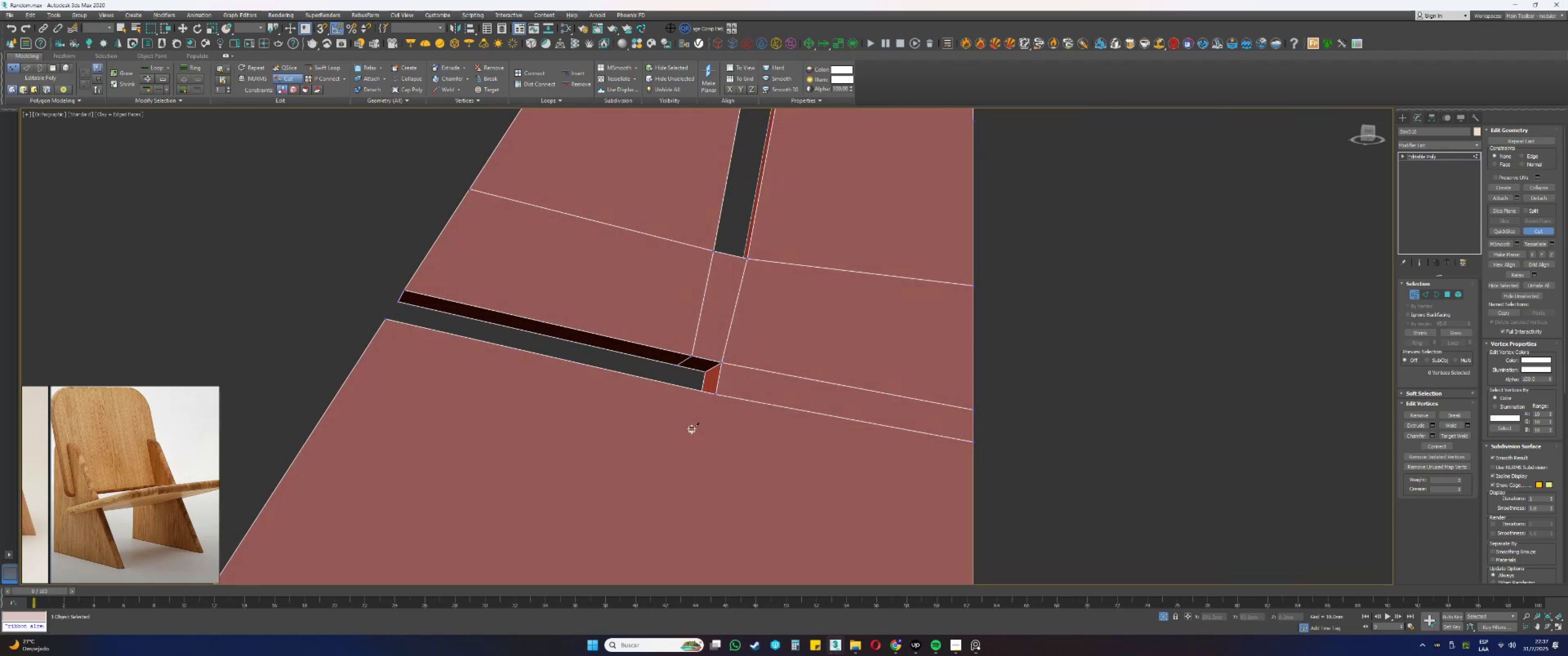 
middle_click([691, 429])
 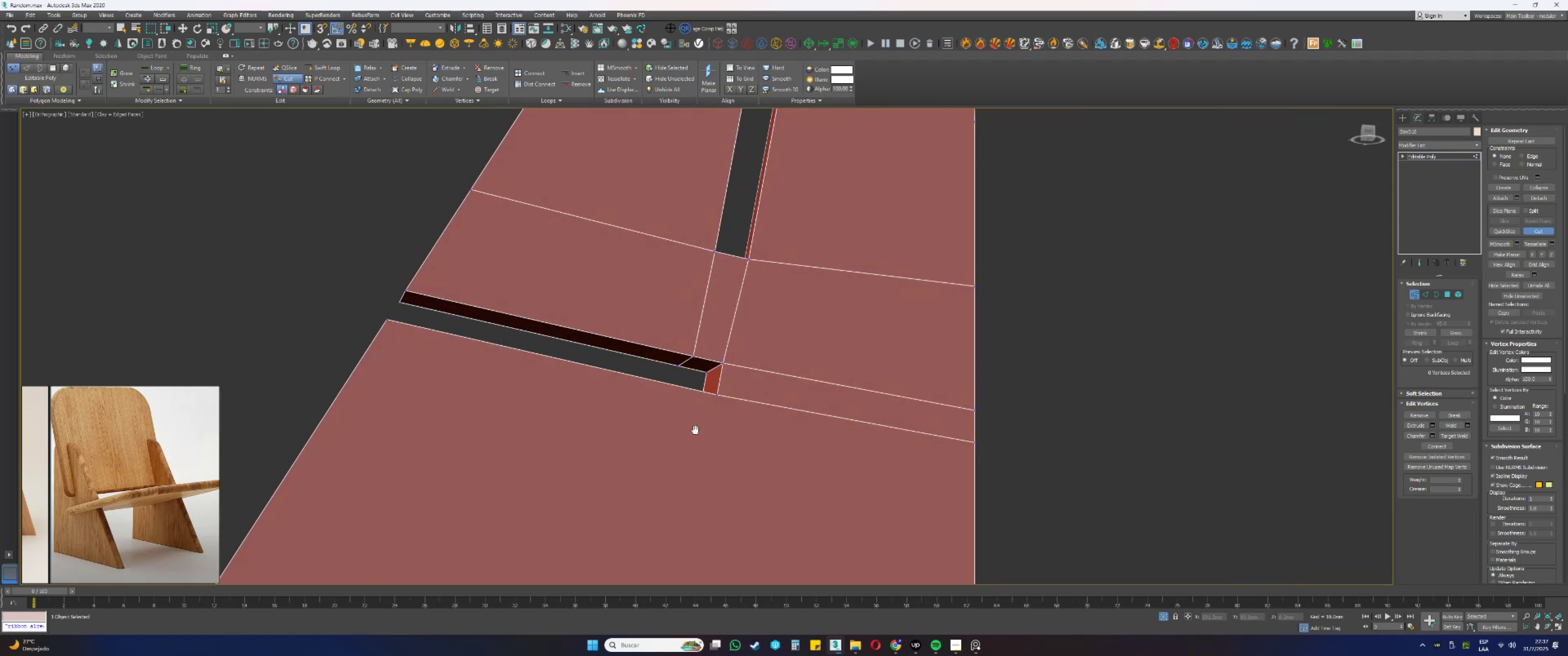 
hold_key(key=AltLeft, duration=1.5)
 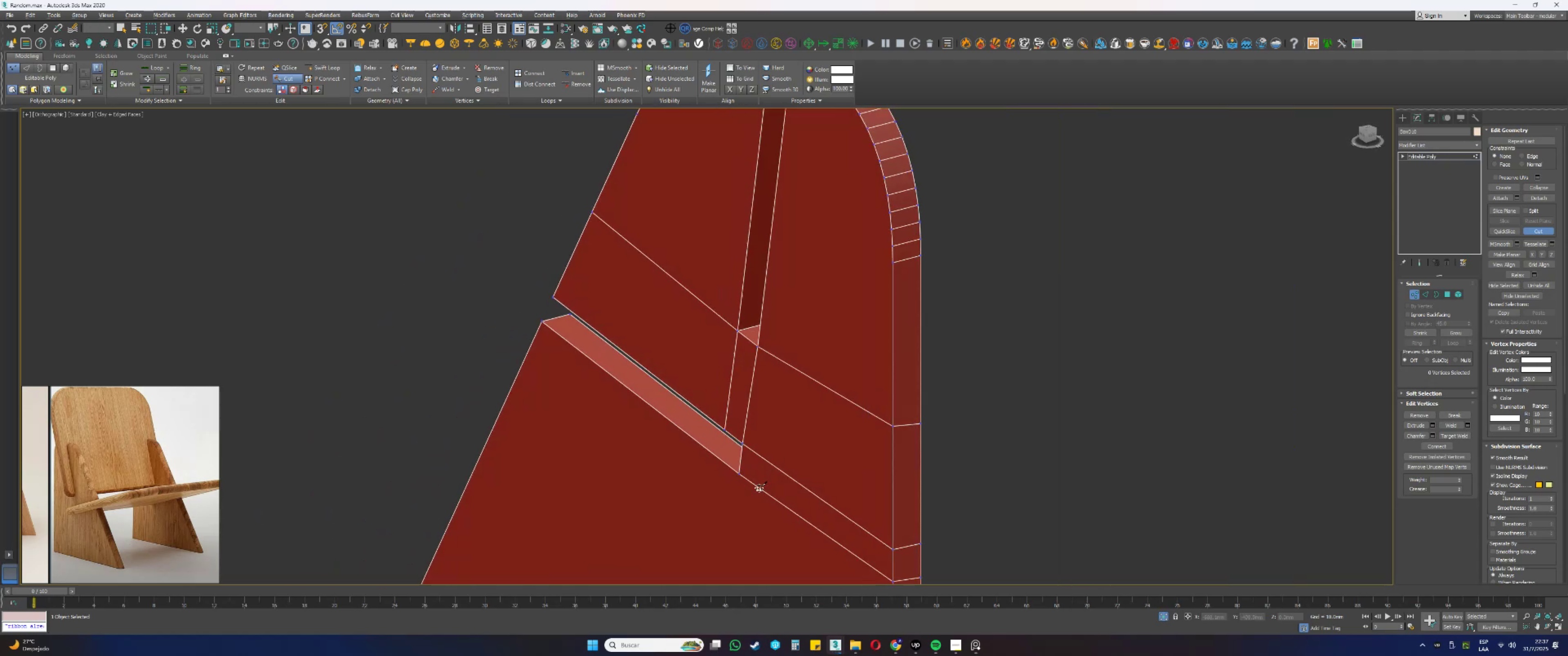 
hold_key(key=AltLeft, duration=1.52)
 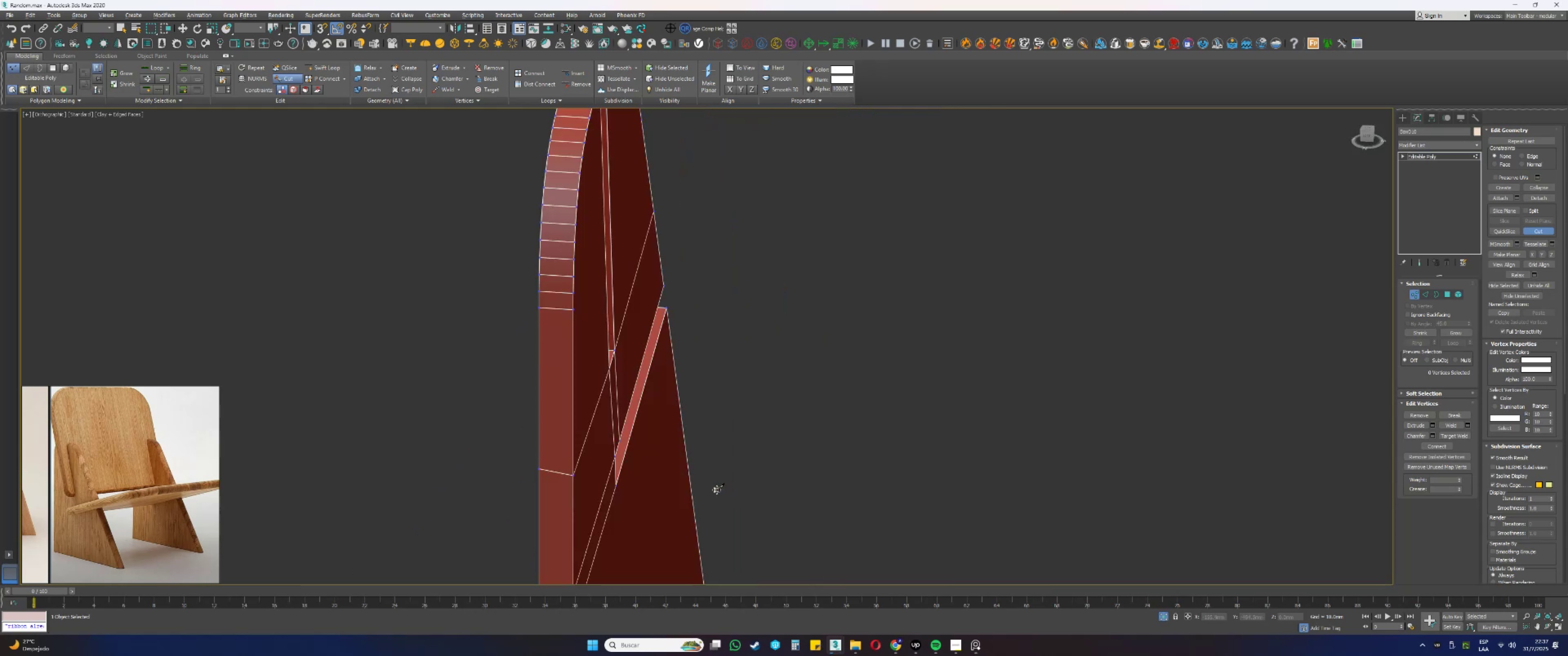 
hold_key(key=AltLeft, duration=1.51)
 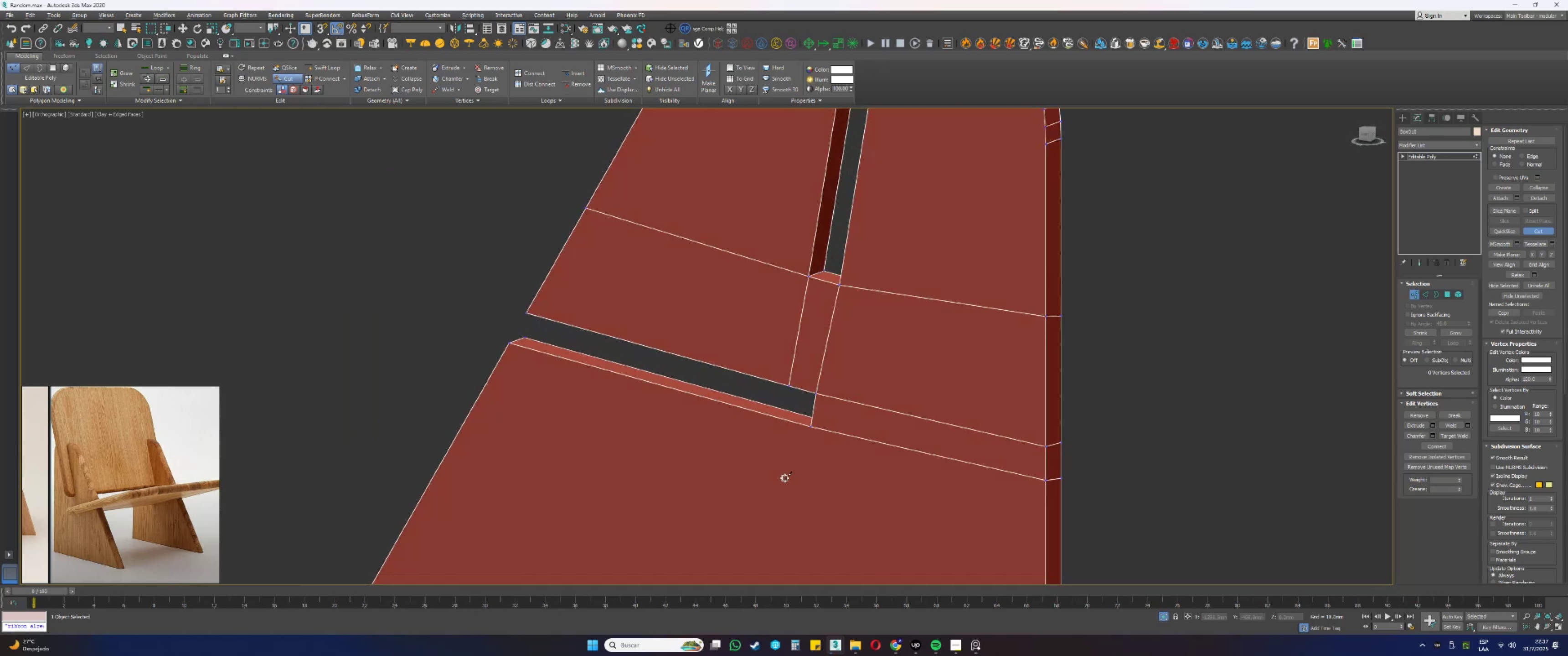 
key(Alt+AltLeft)
 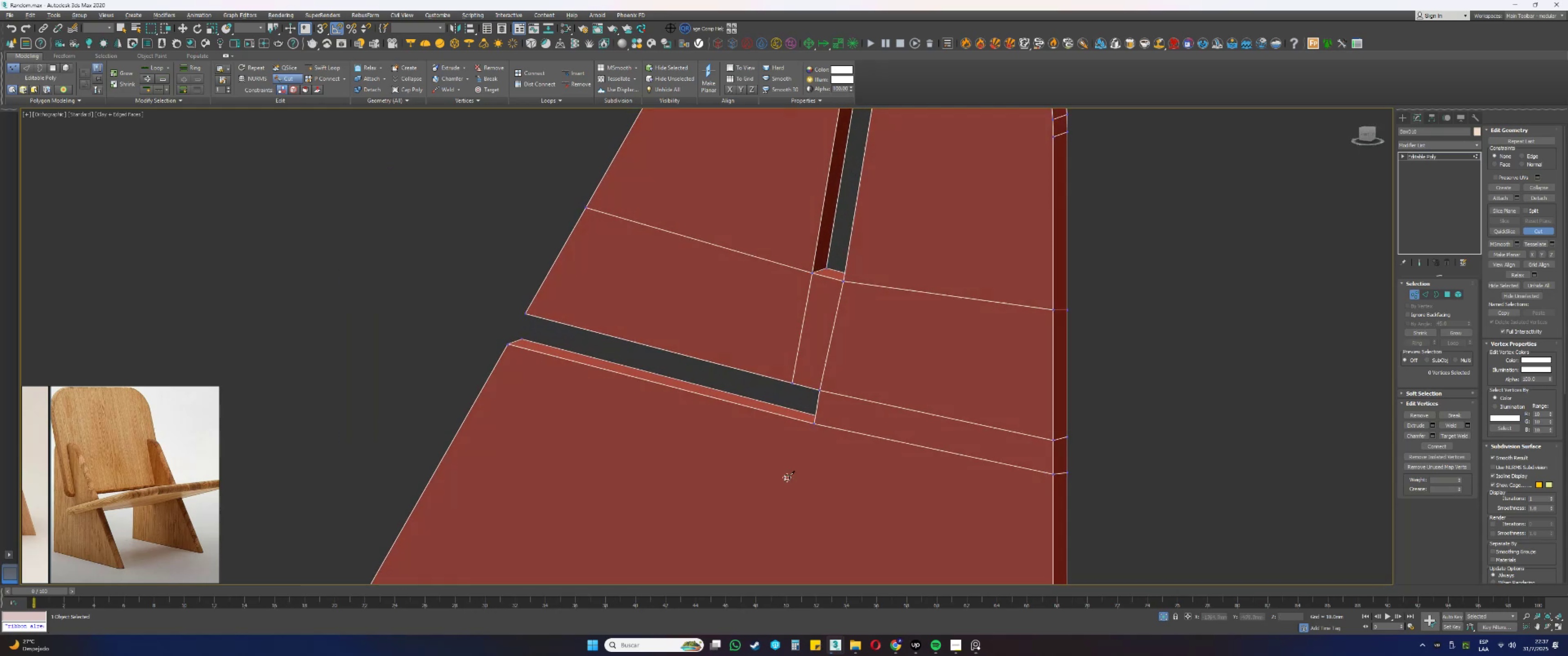 
key(Alt+AltLeft)
 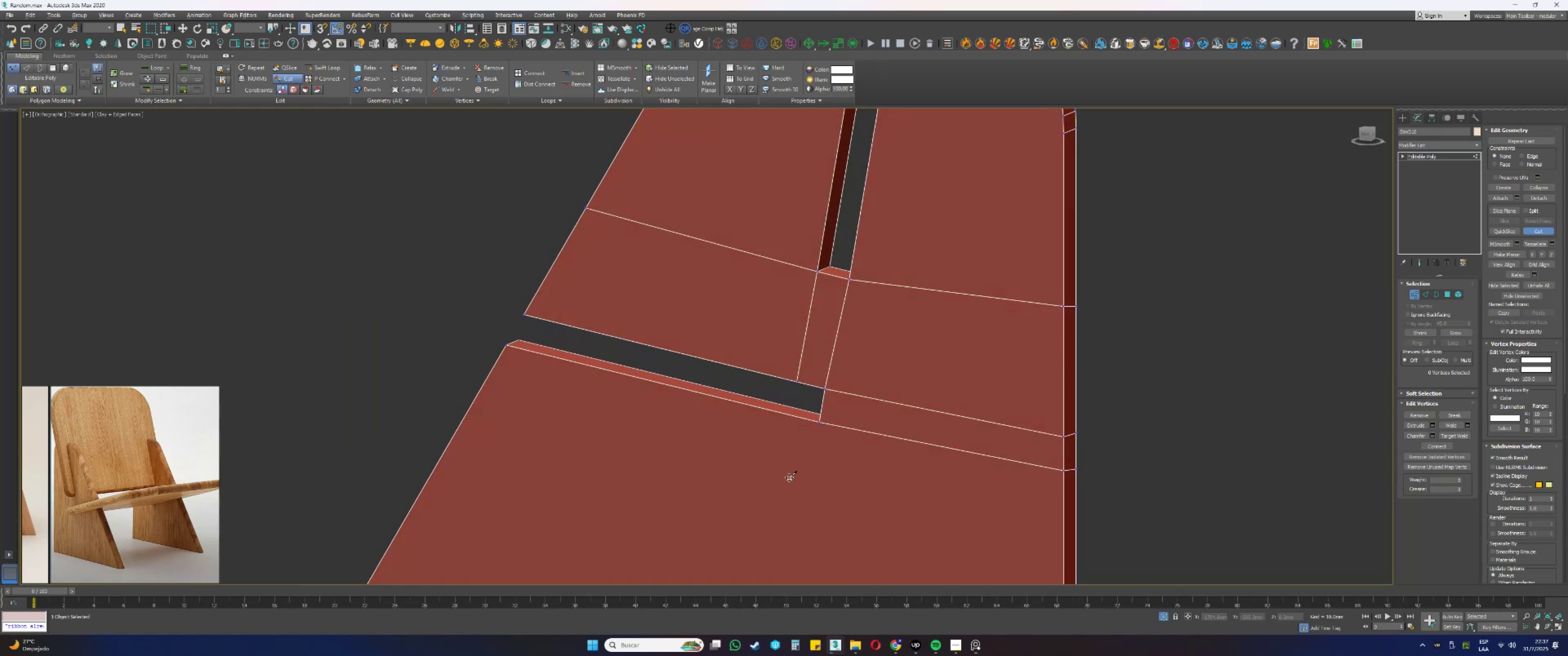 
key(Alt+AltLeft)
 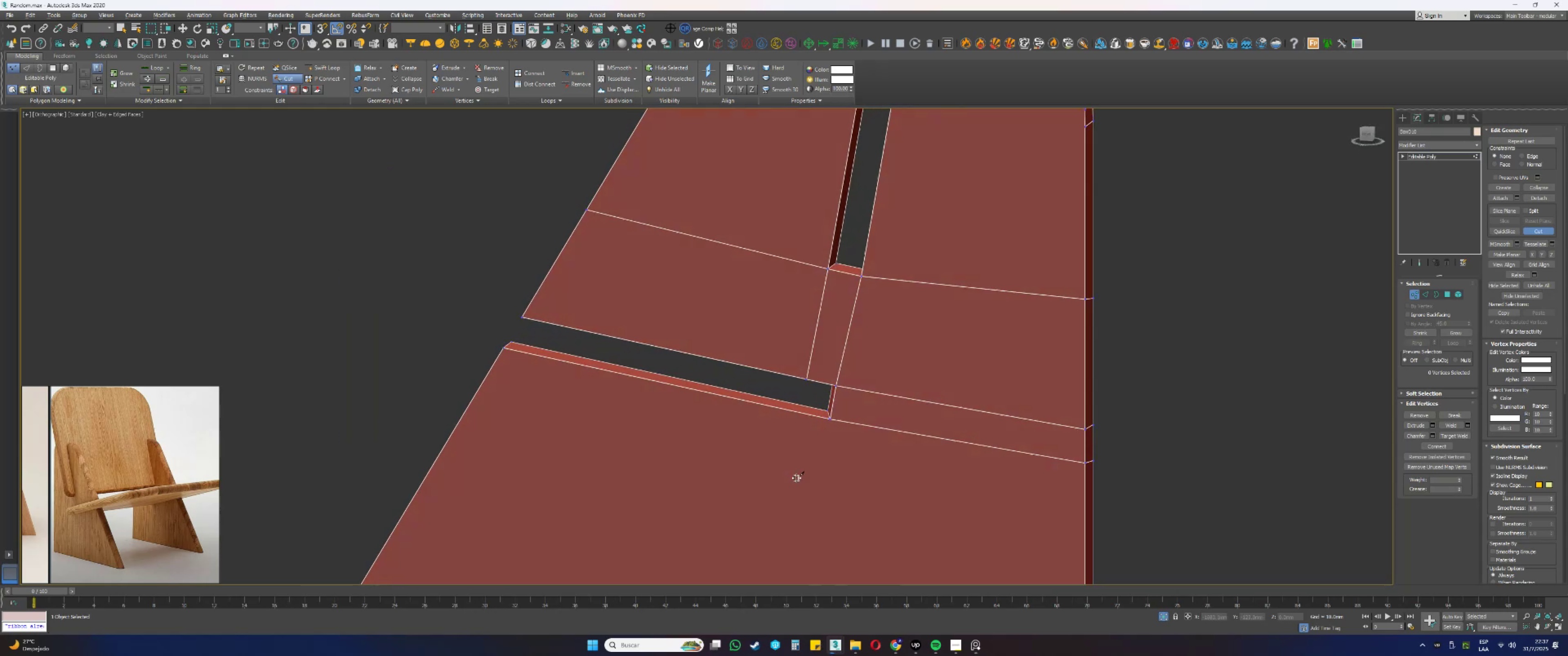 
key(Alt+AltLeft)
 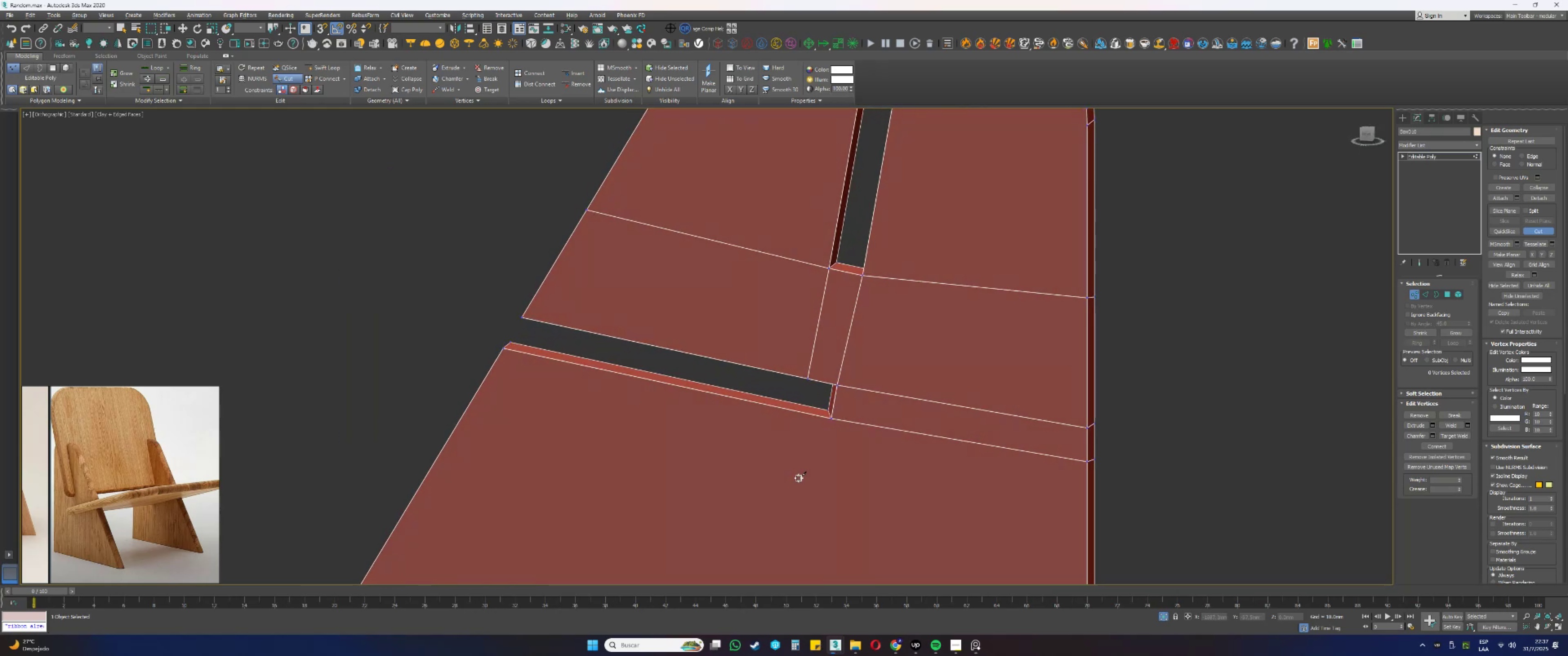 
key(Alt+AltLeft)
 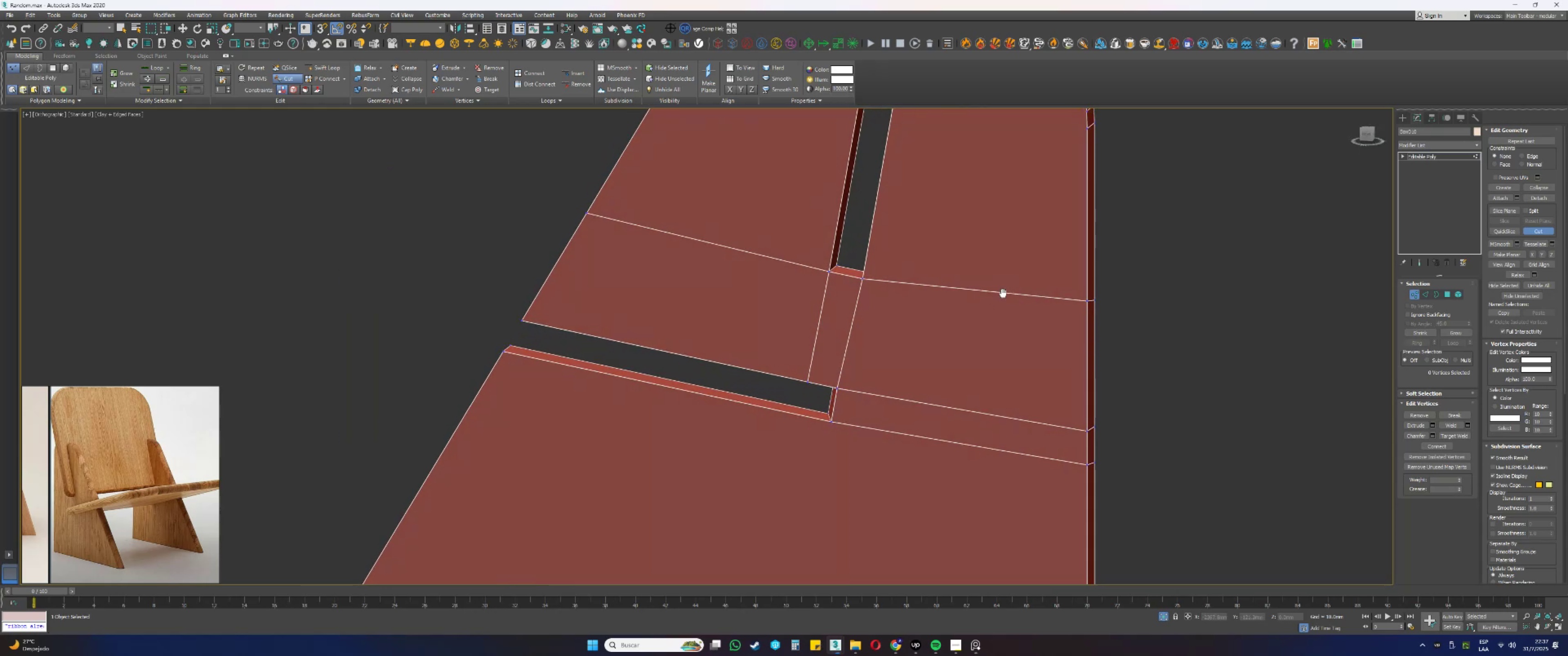 
hold_key(key=AltLeft, duration=0.63)
 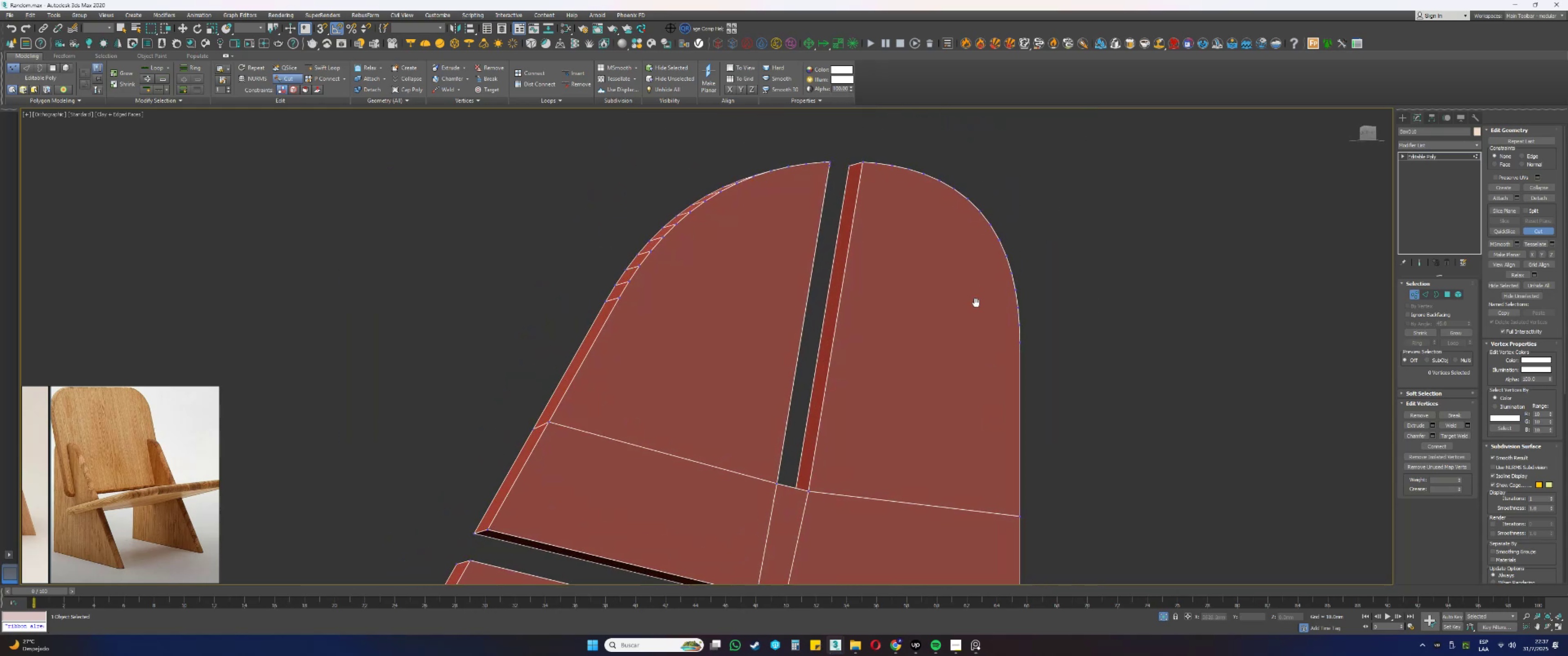 
scroll: coordinate [990, 379], scroll_direction: up, amount: 1.0
 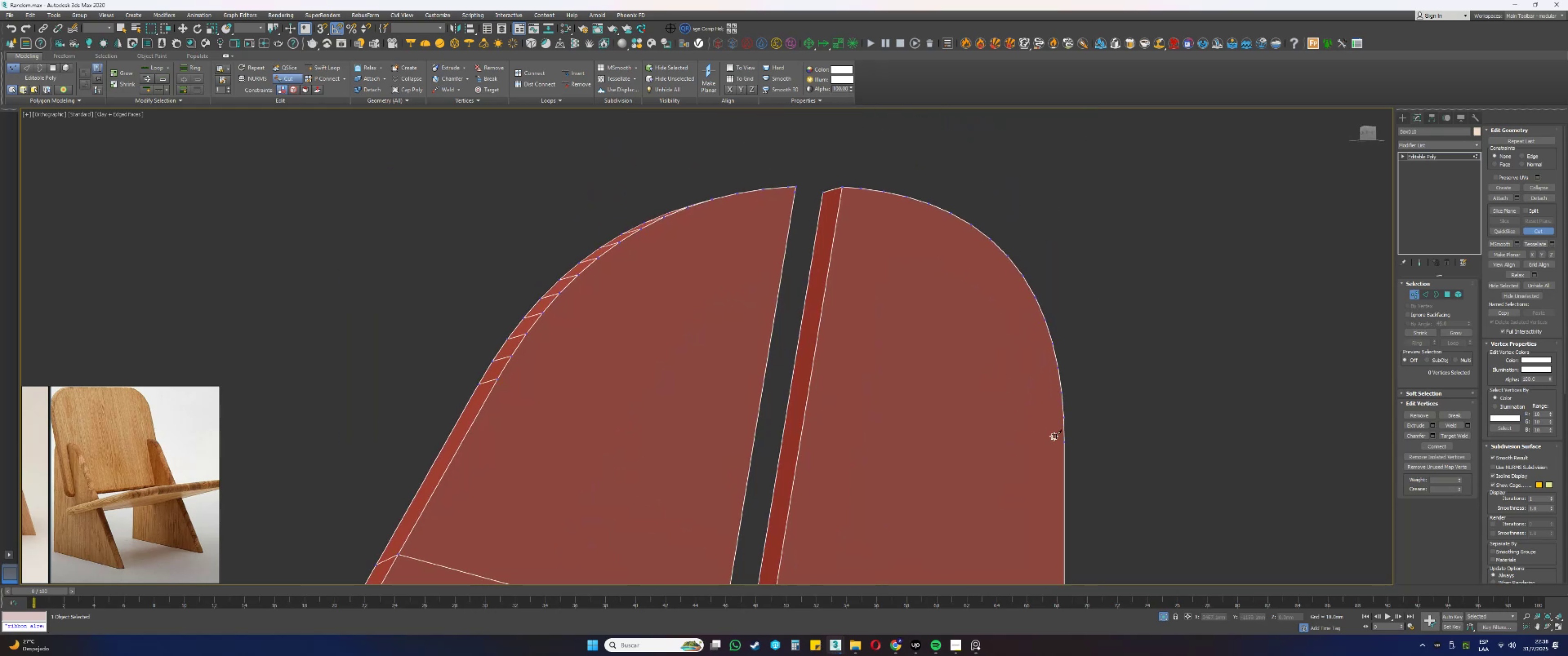 
left_click([1064, 441])
 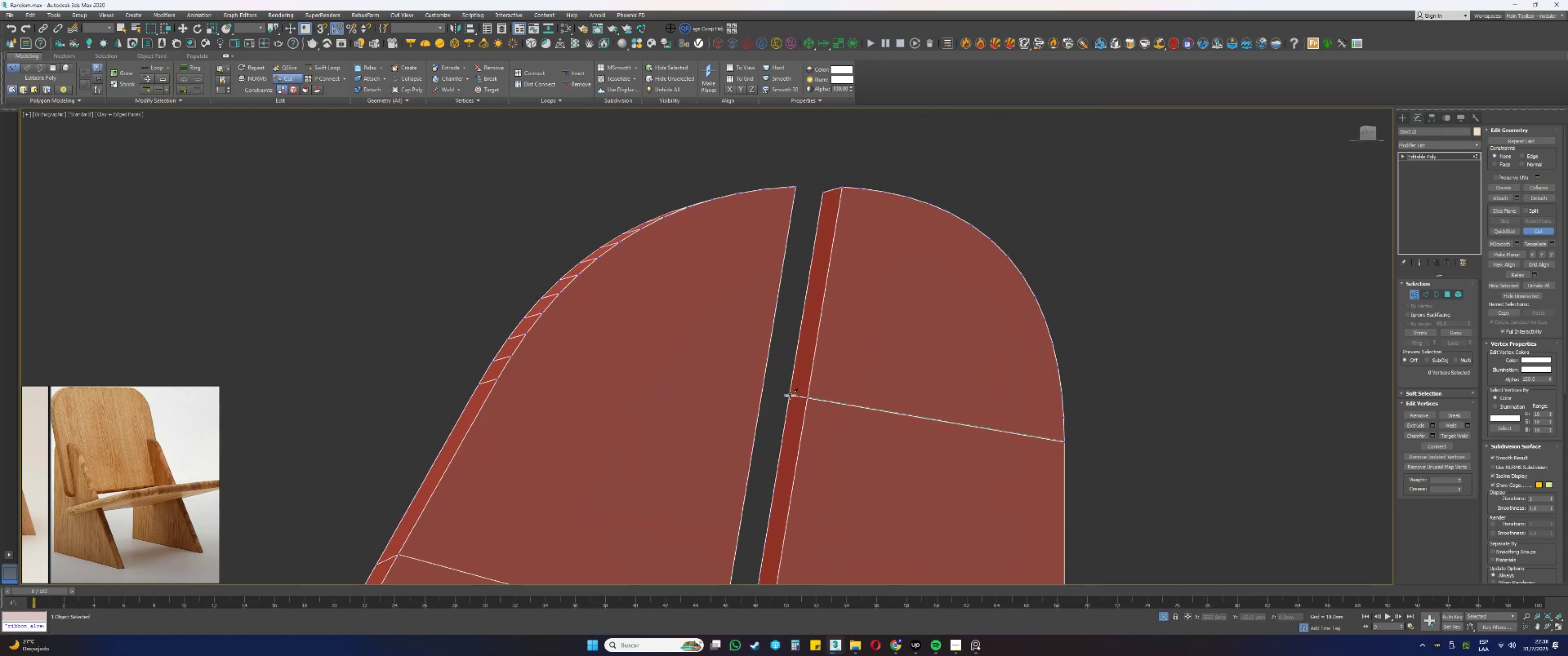 
left_click([789, 395])
 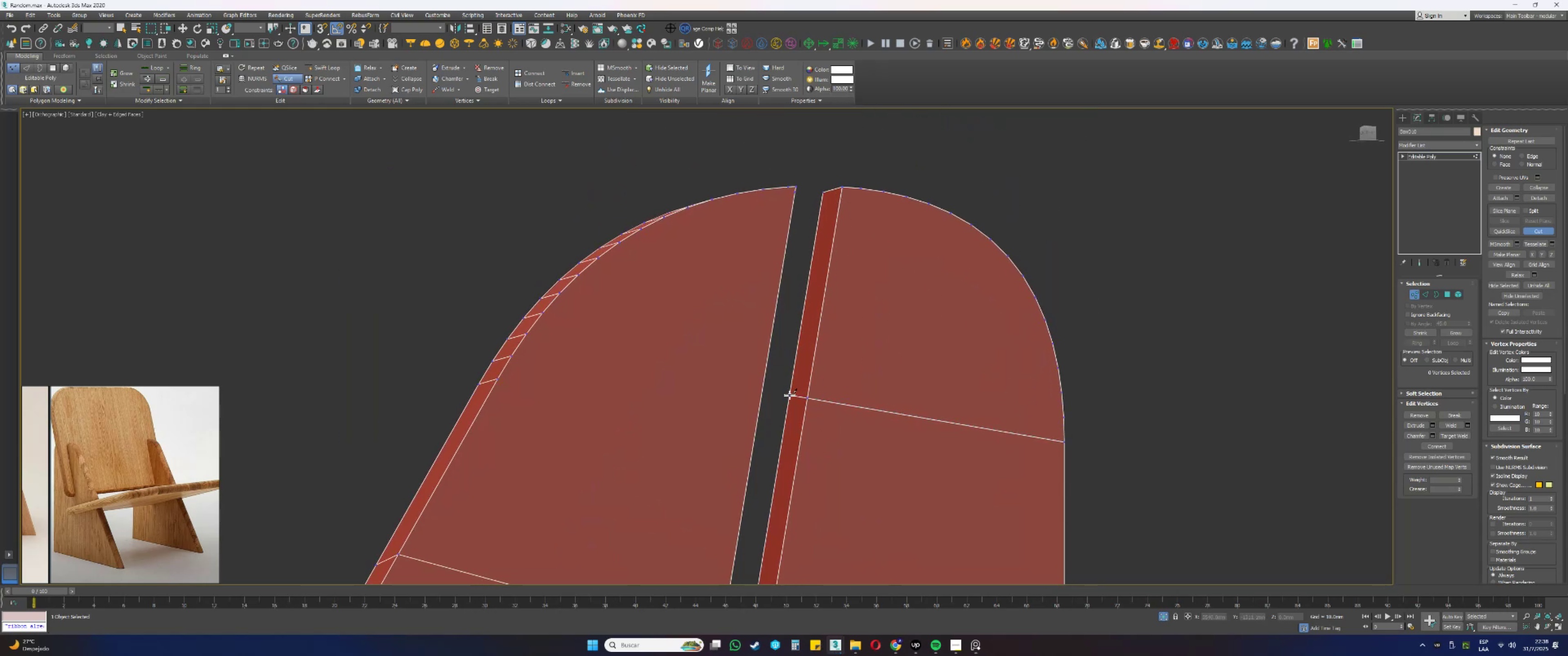 
right_click([816, 394])
 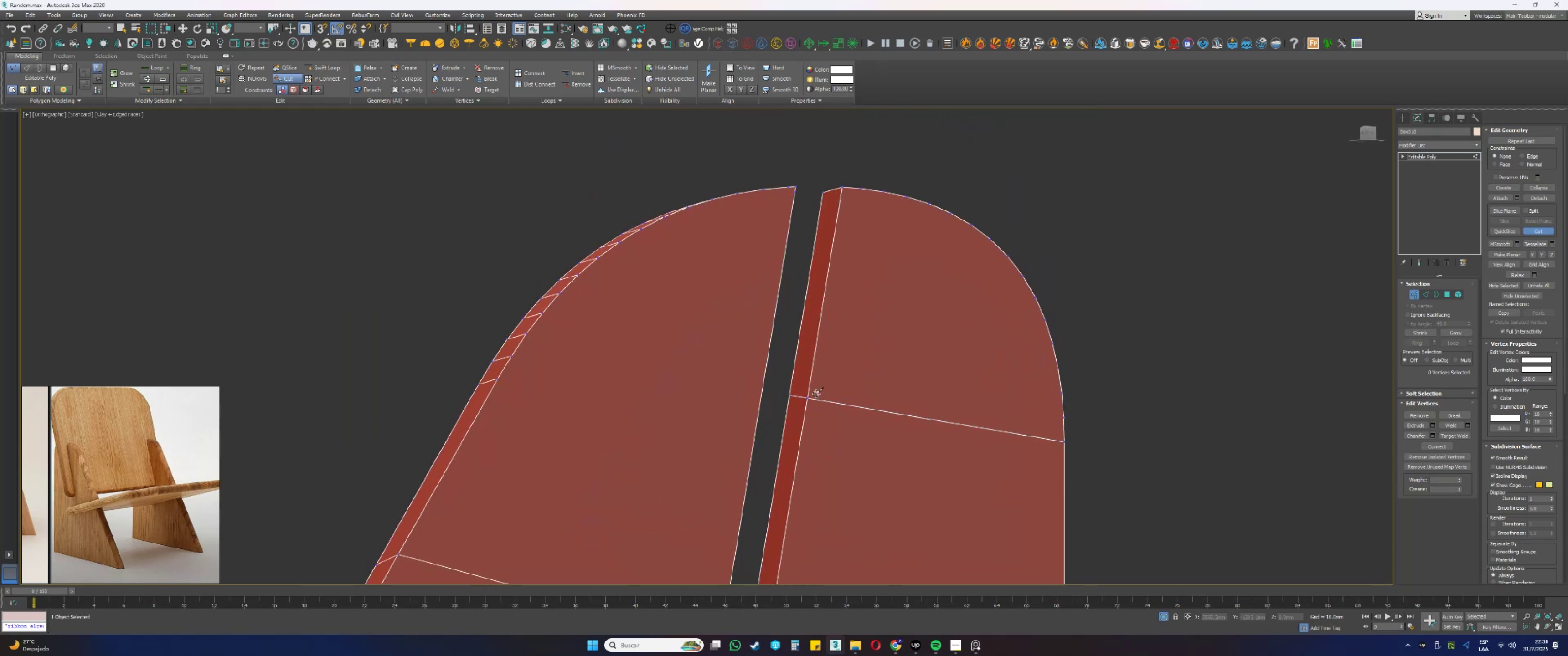 
hold_key(key=AltLeft, duration=0.56)
 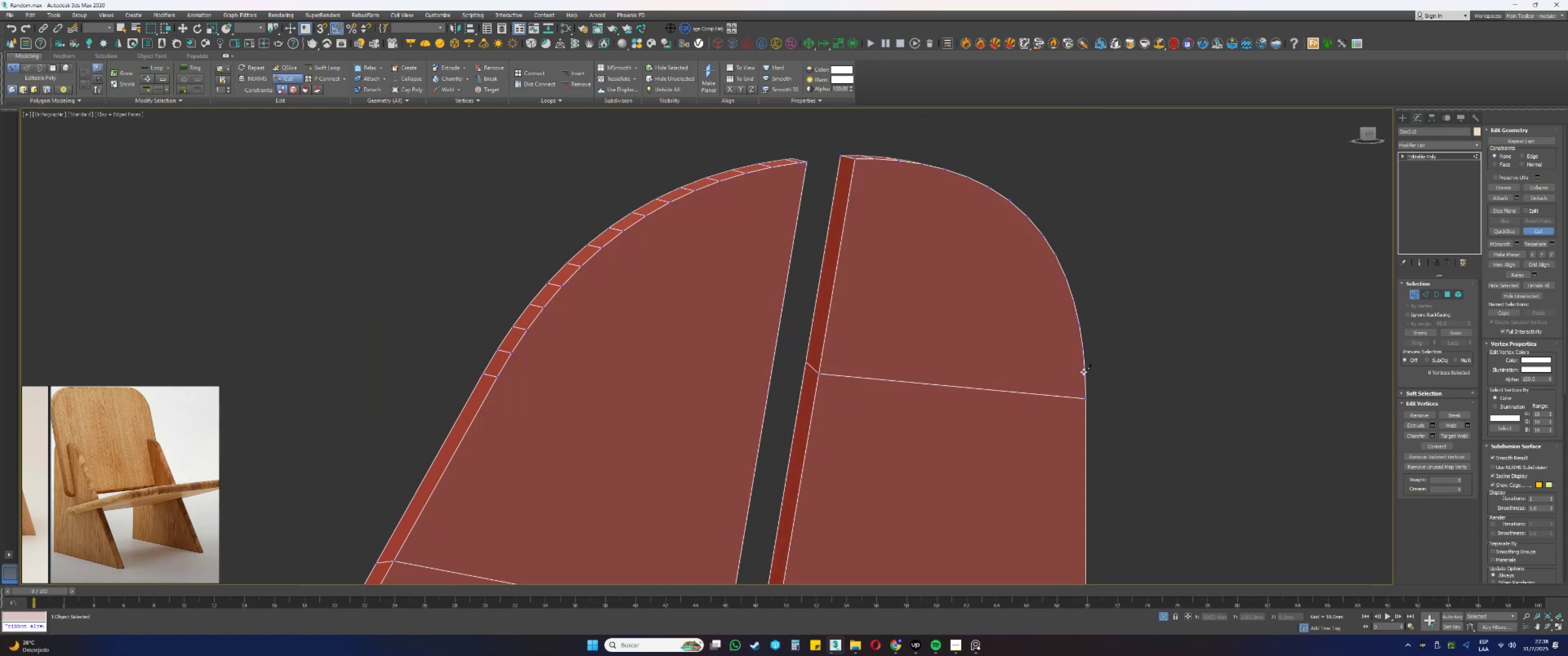 
left_click([1085, 374])
 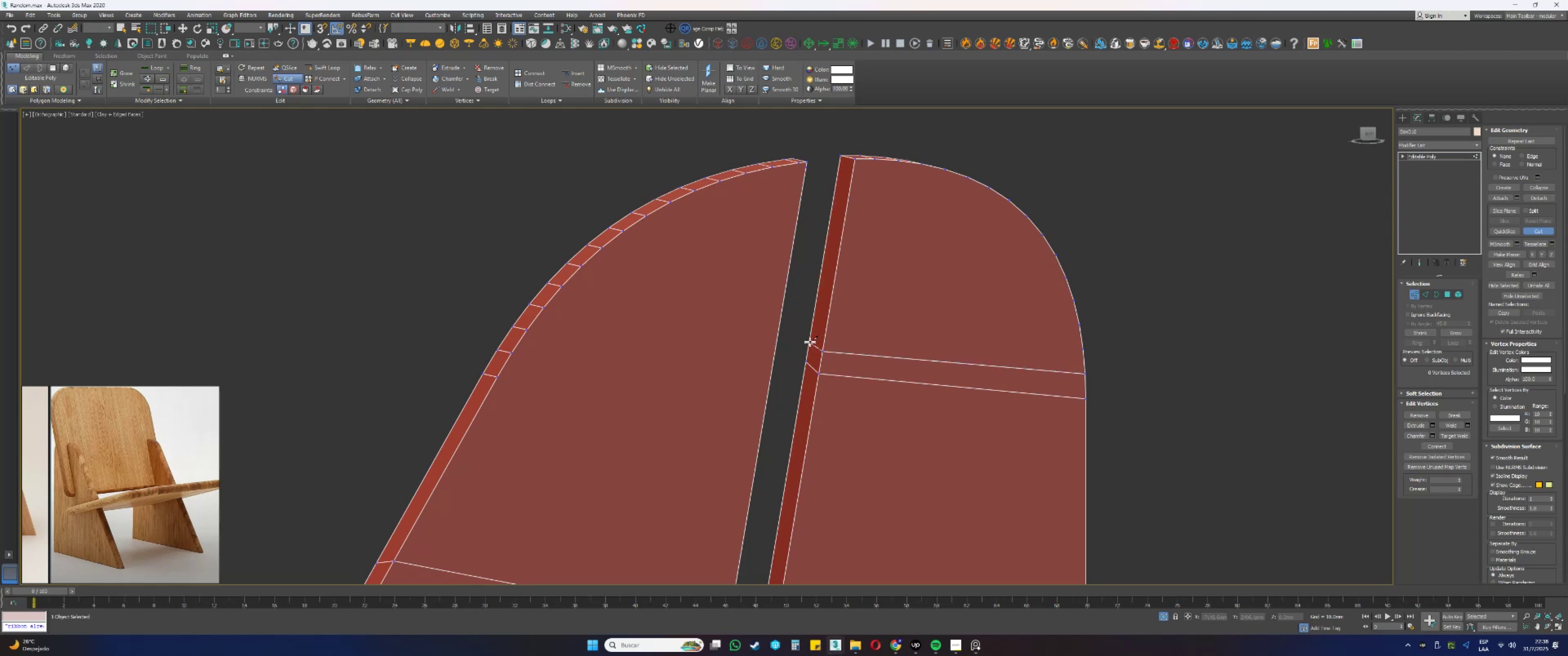 
scroll: coordinate [964, 423], scroll_direction: up, amount: 2.0
 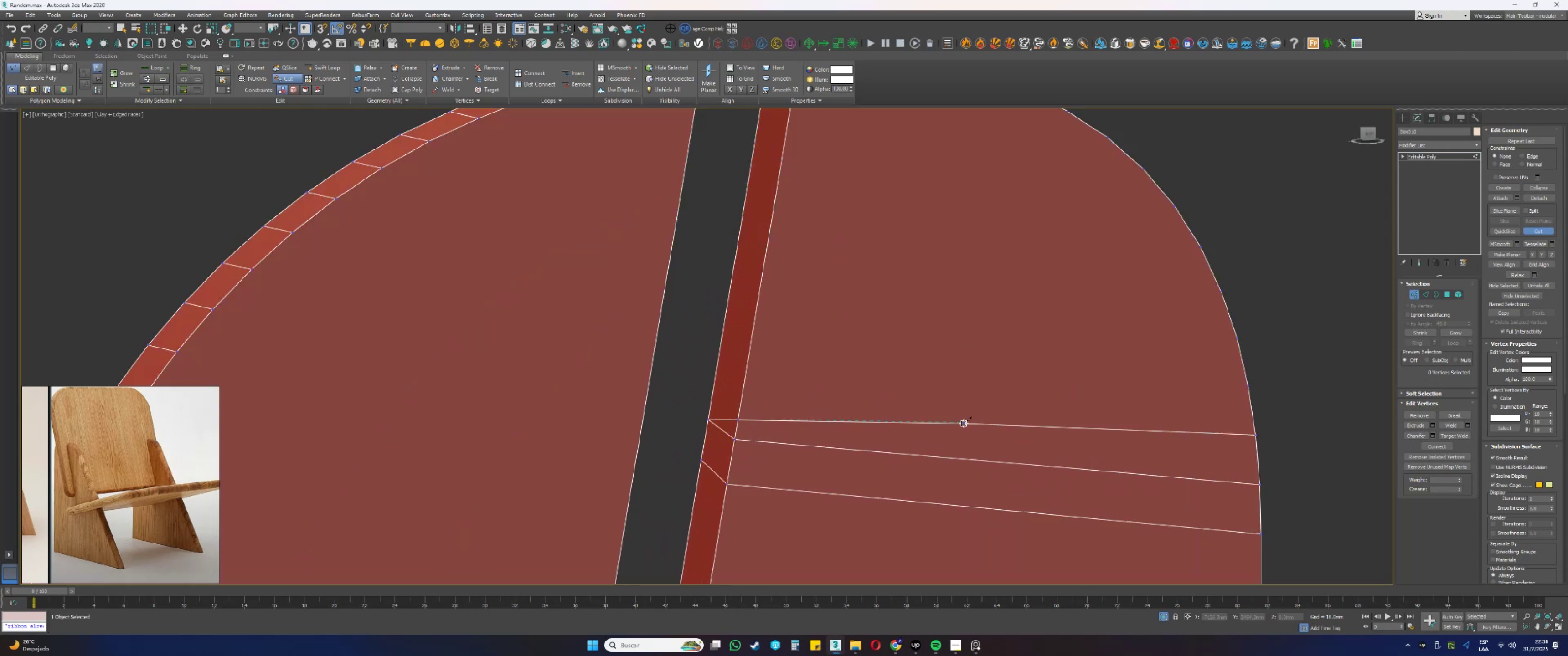 
right_click([964, 423])
 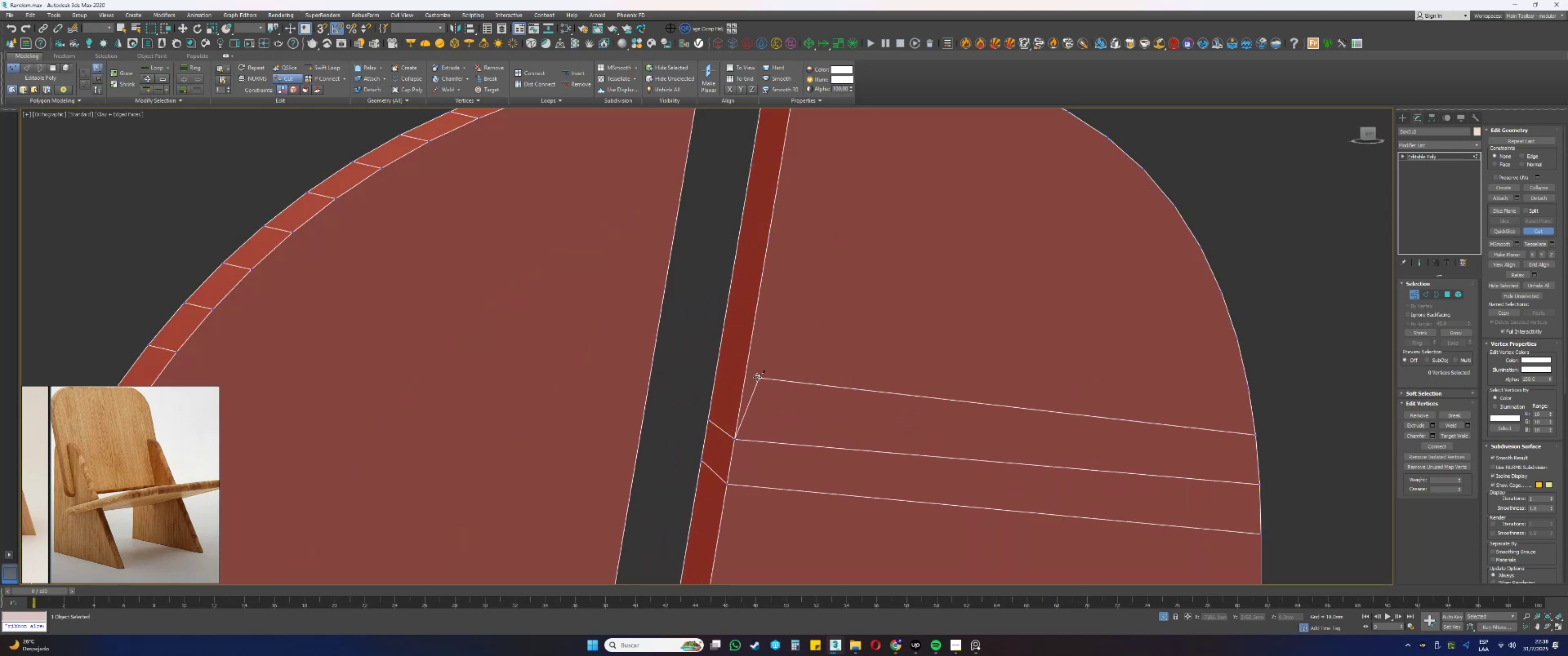 
left_click([746, 377])
 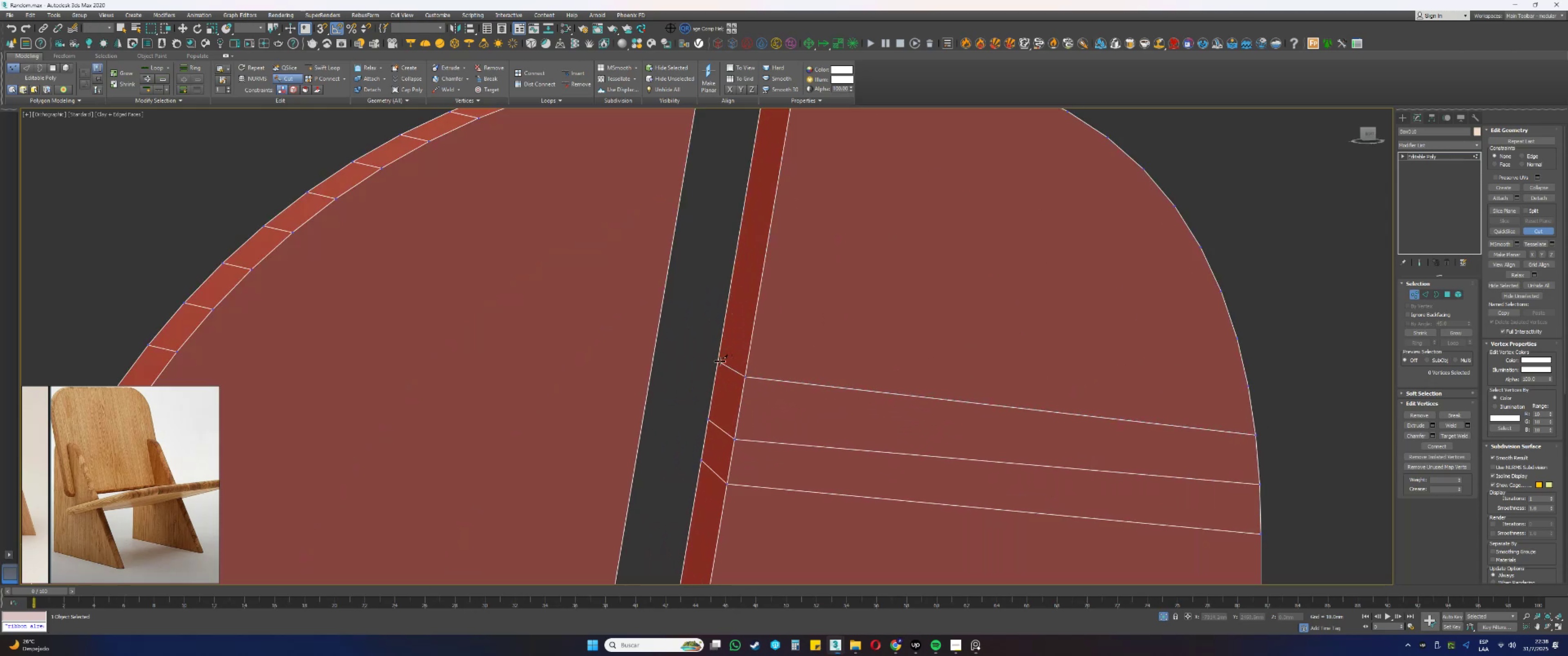 
left_click([719, 361])
 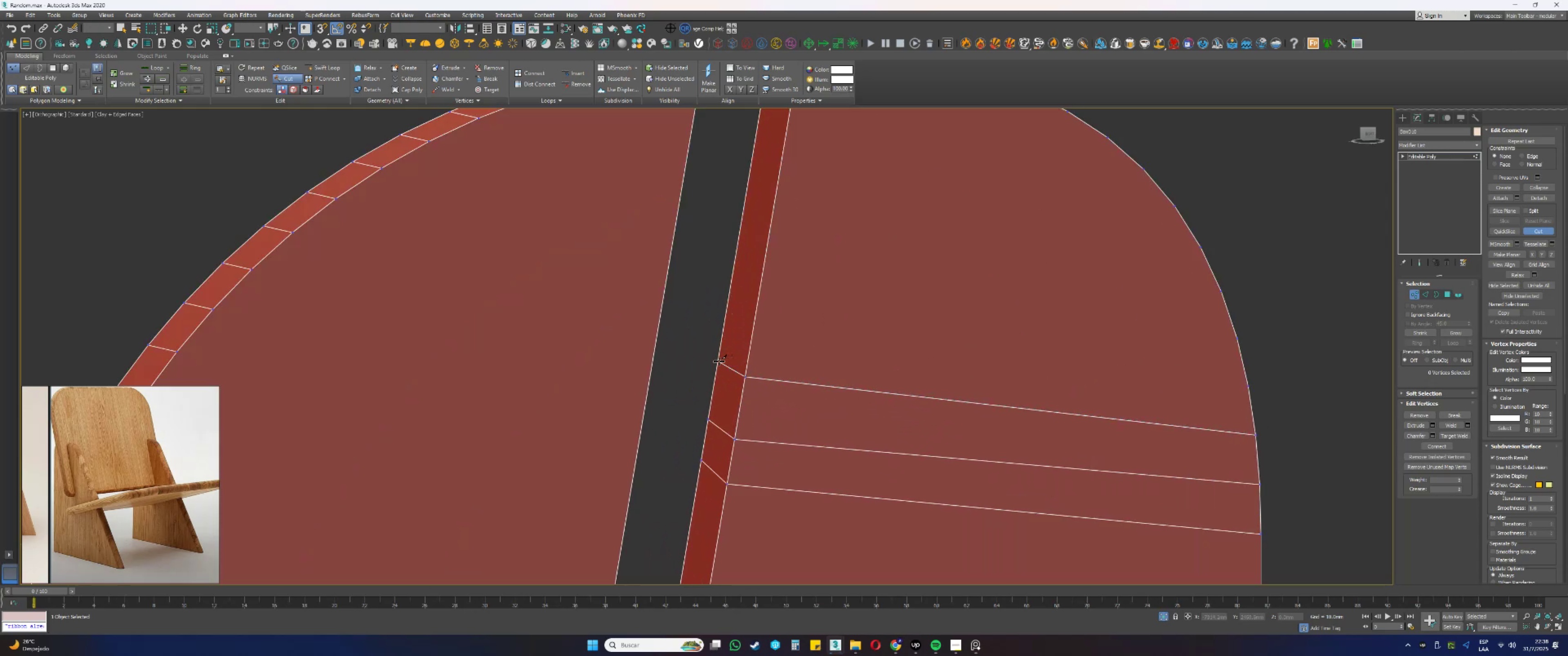 
right_click([719, 361])
 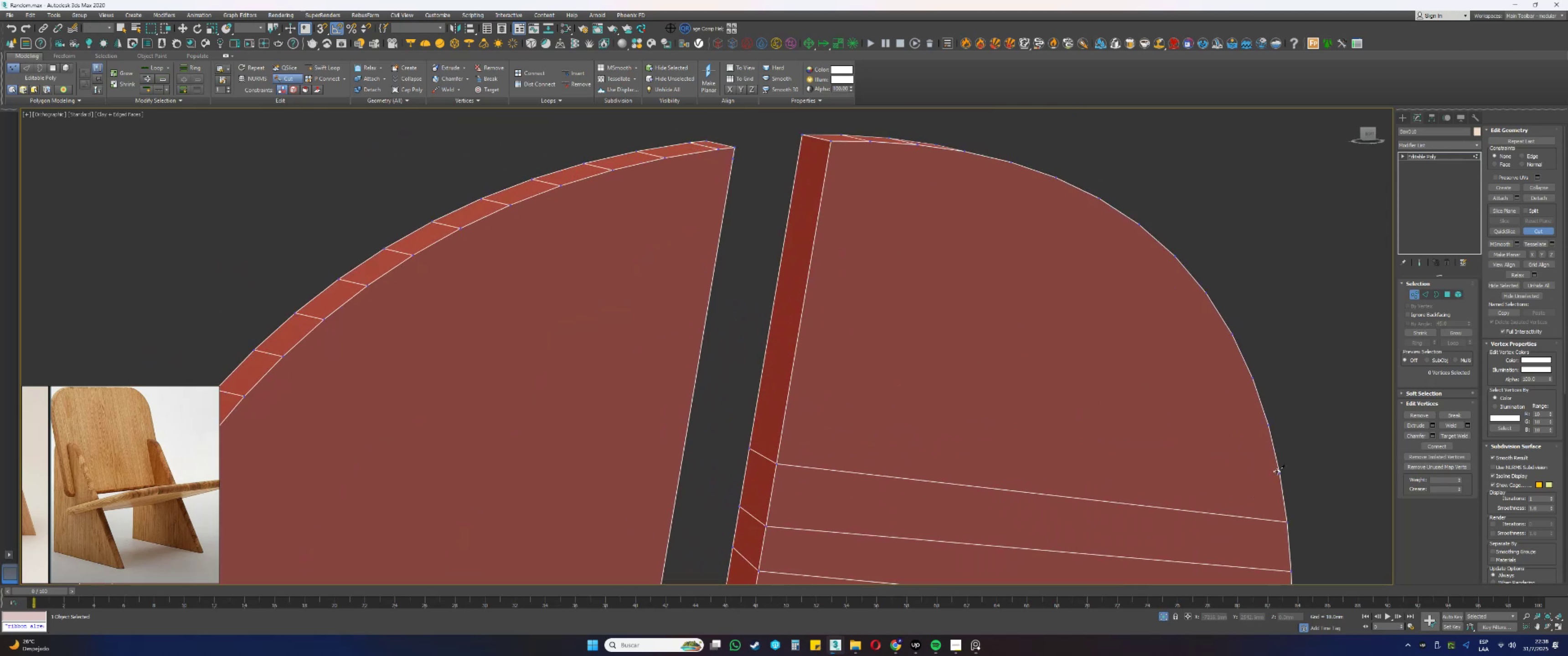 
left_click([1280, 472])
 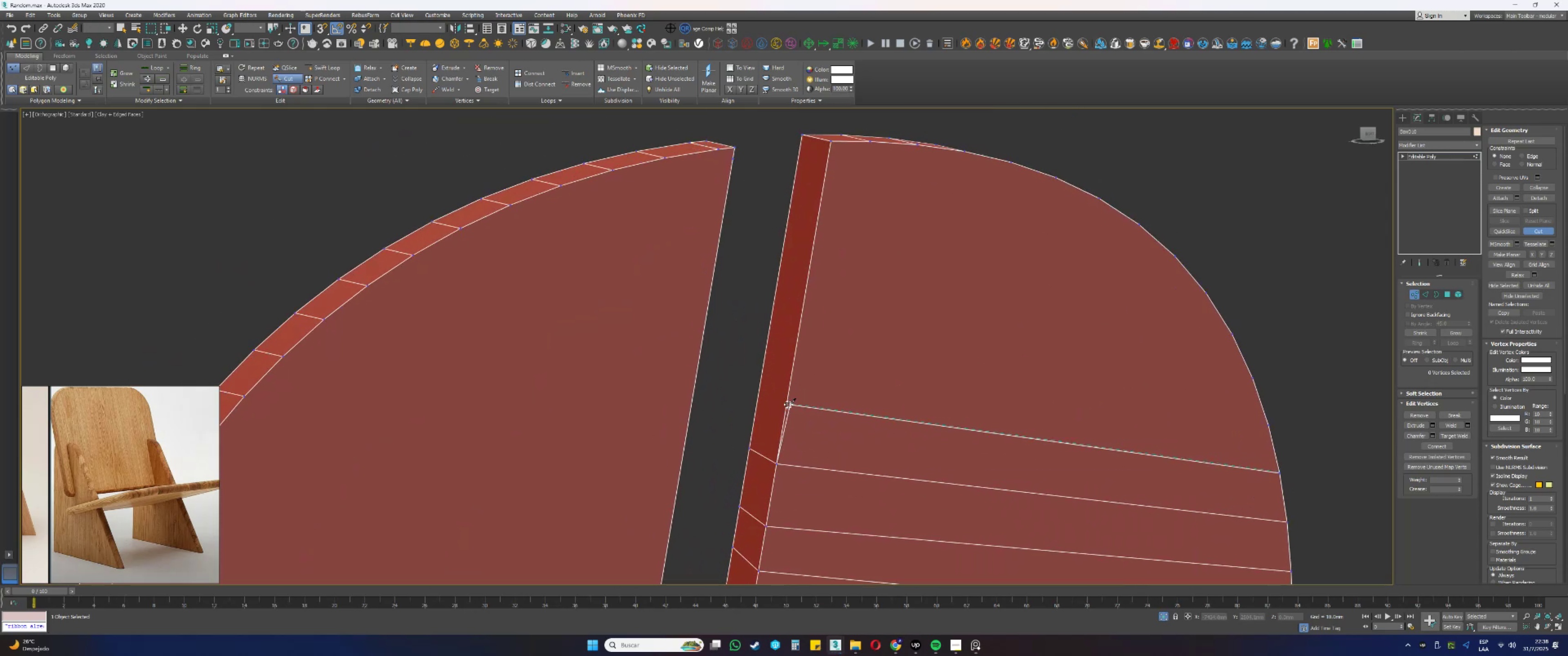 
left_click([786, 405])
 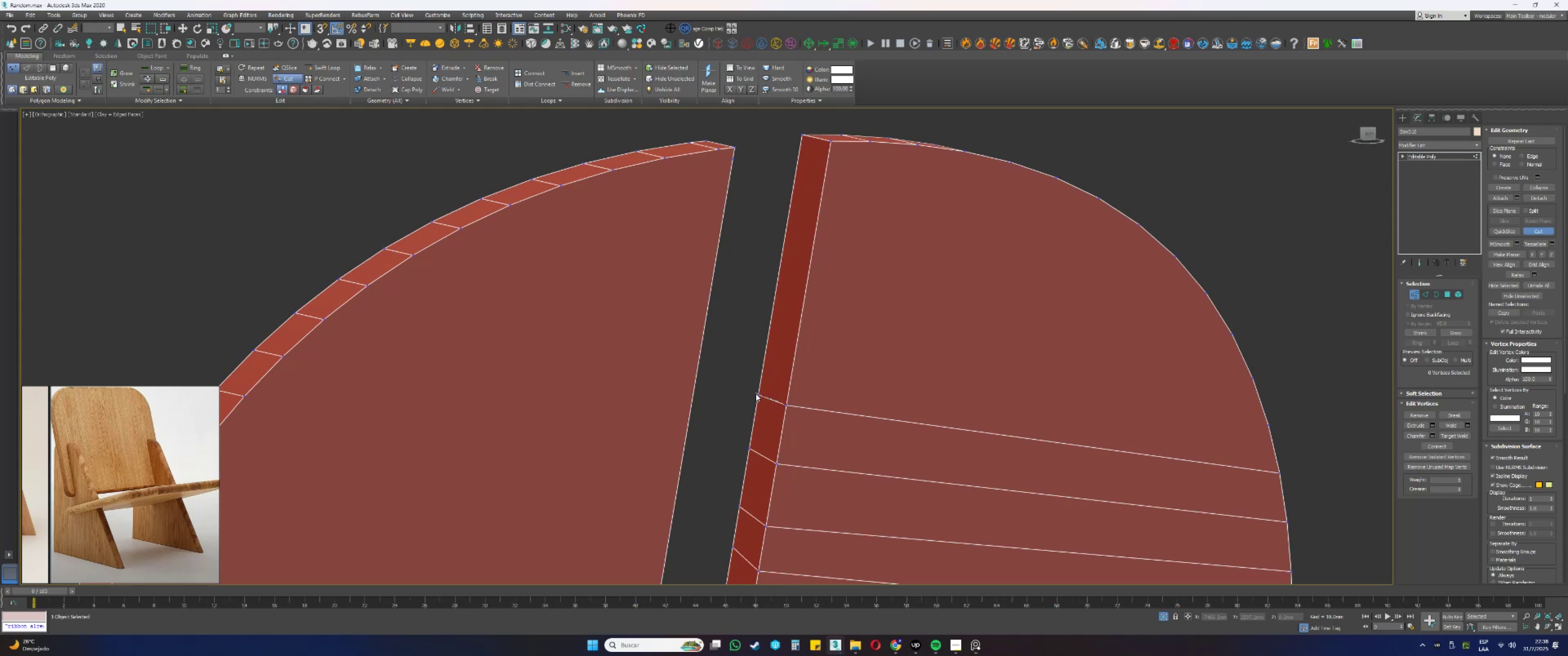 
left_click([758, 395])
 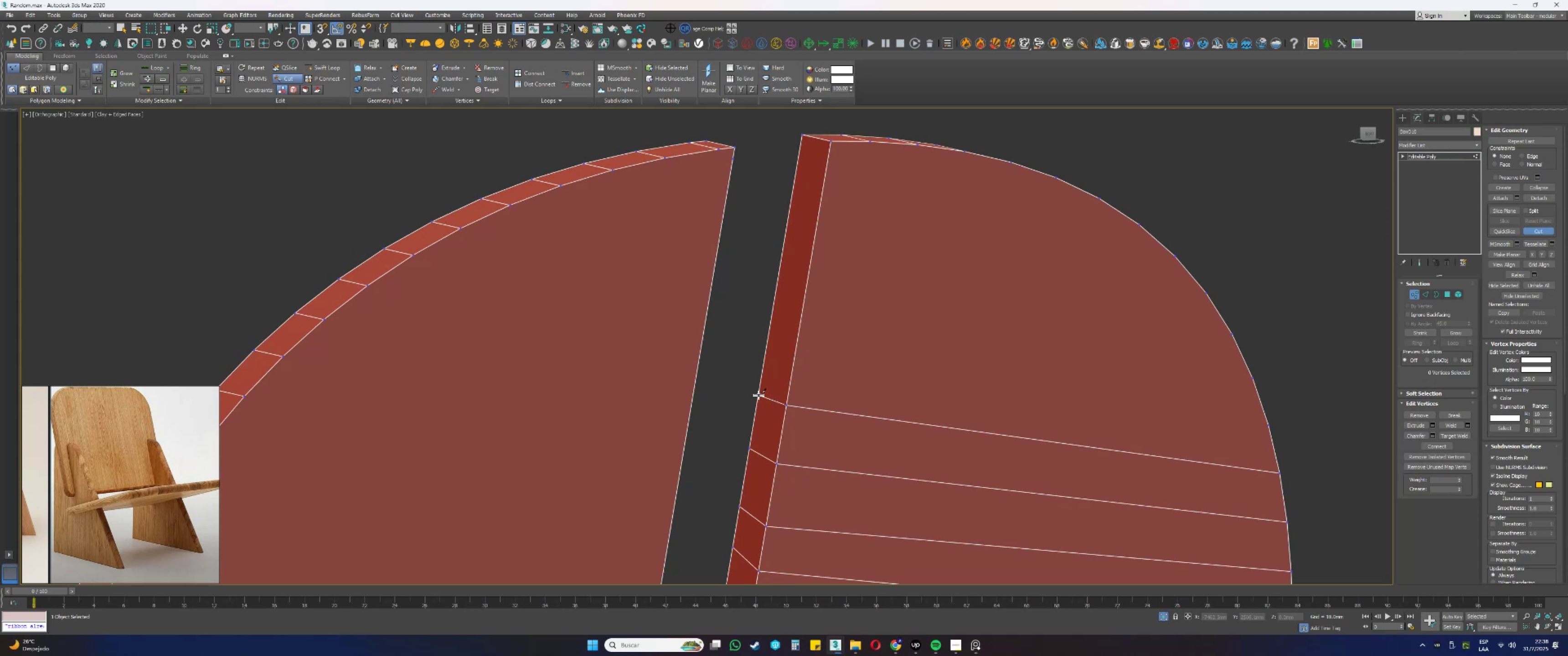 
right_click([758, 395])
 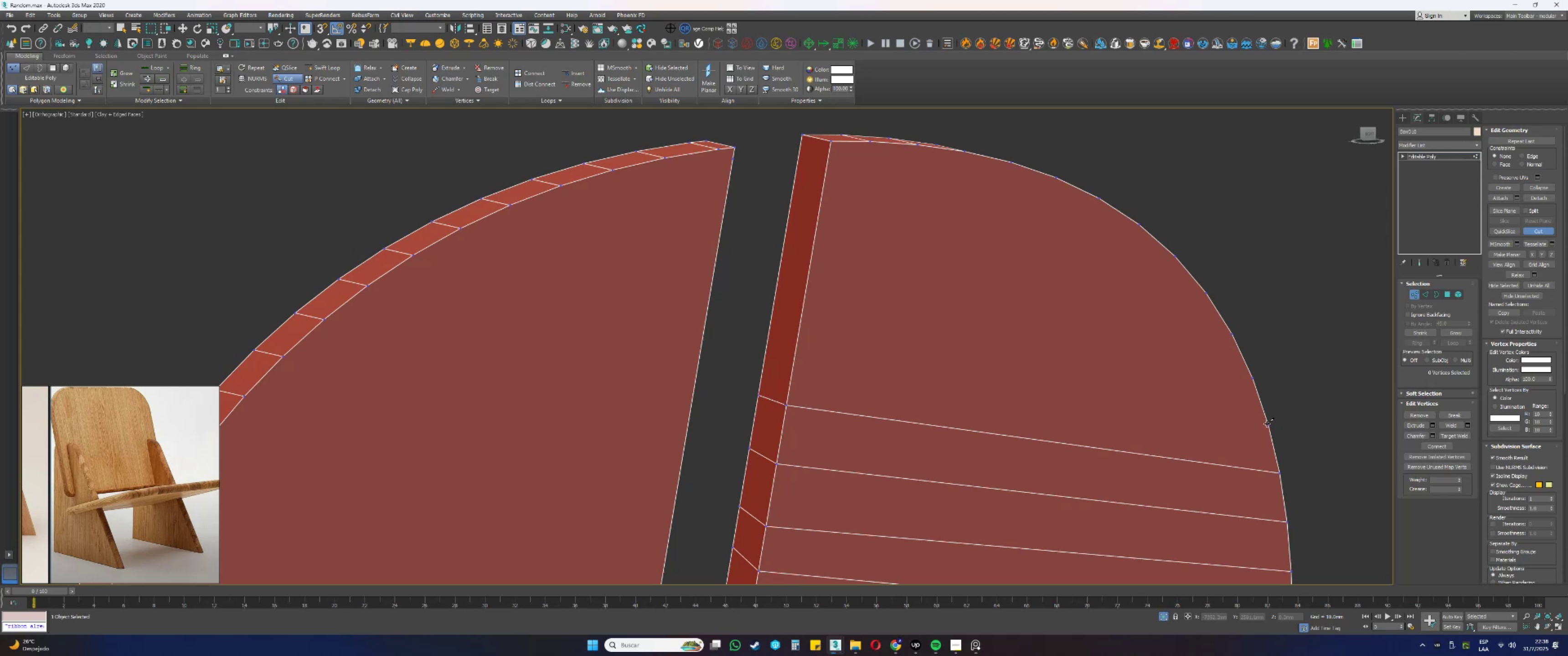 
left_click([1267, 424])
 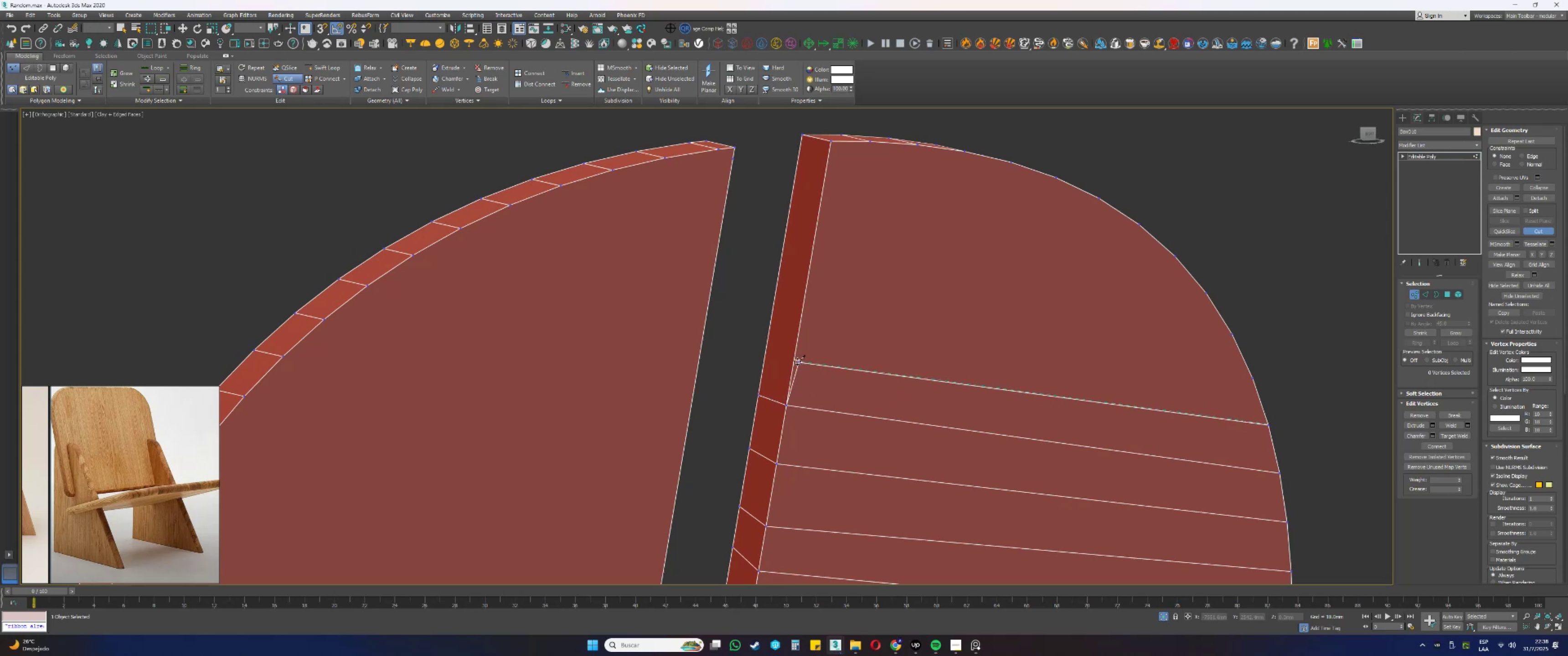 
left_click([795, 359])
 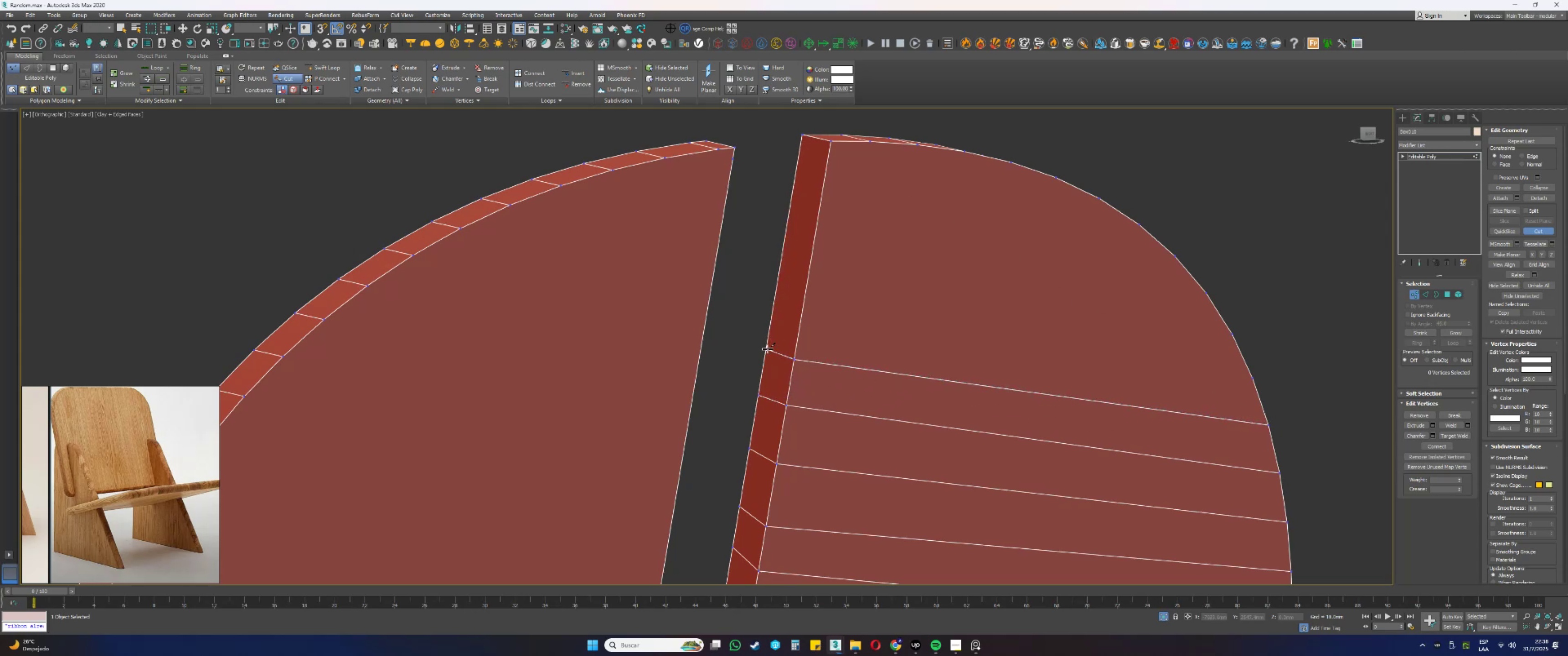 
left_click([768, 348])
 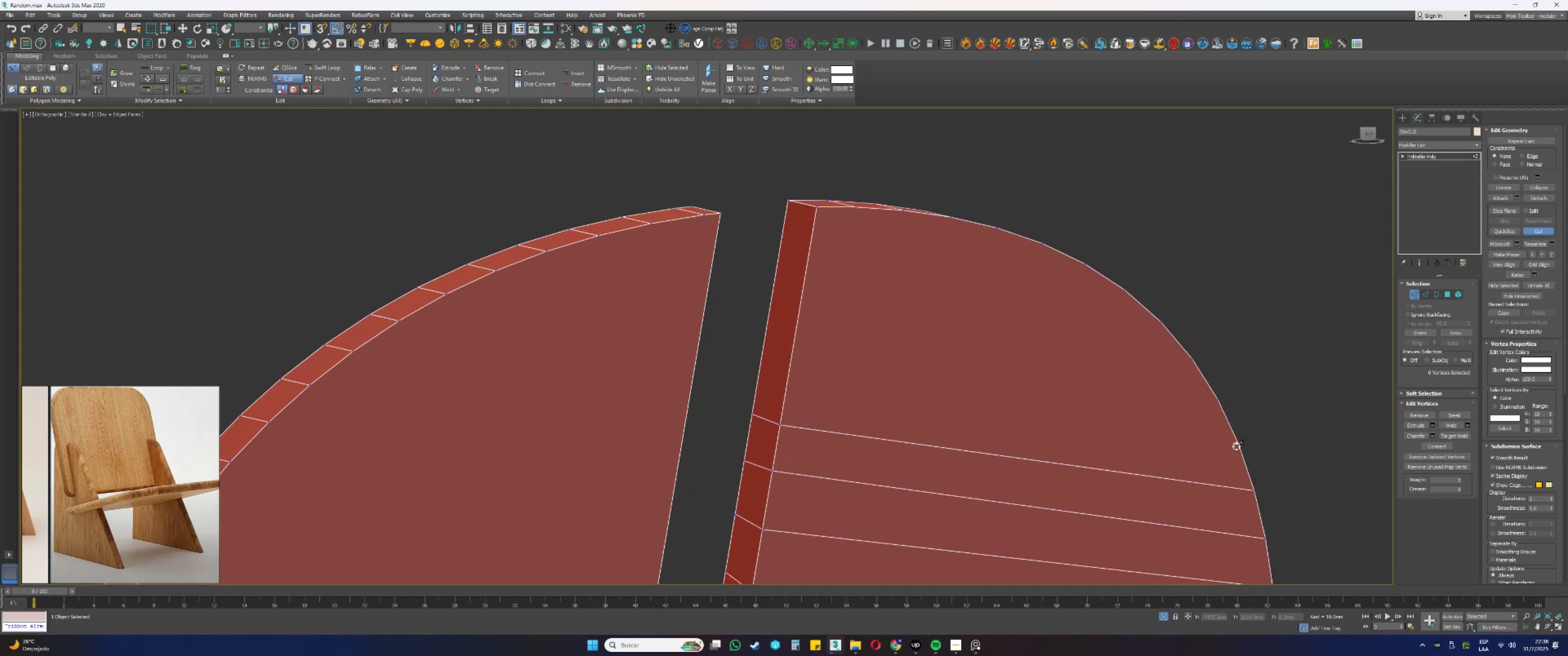 
left_click([1238, 445])
 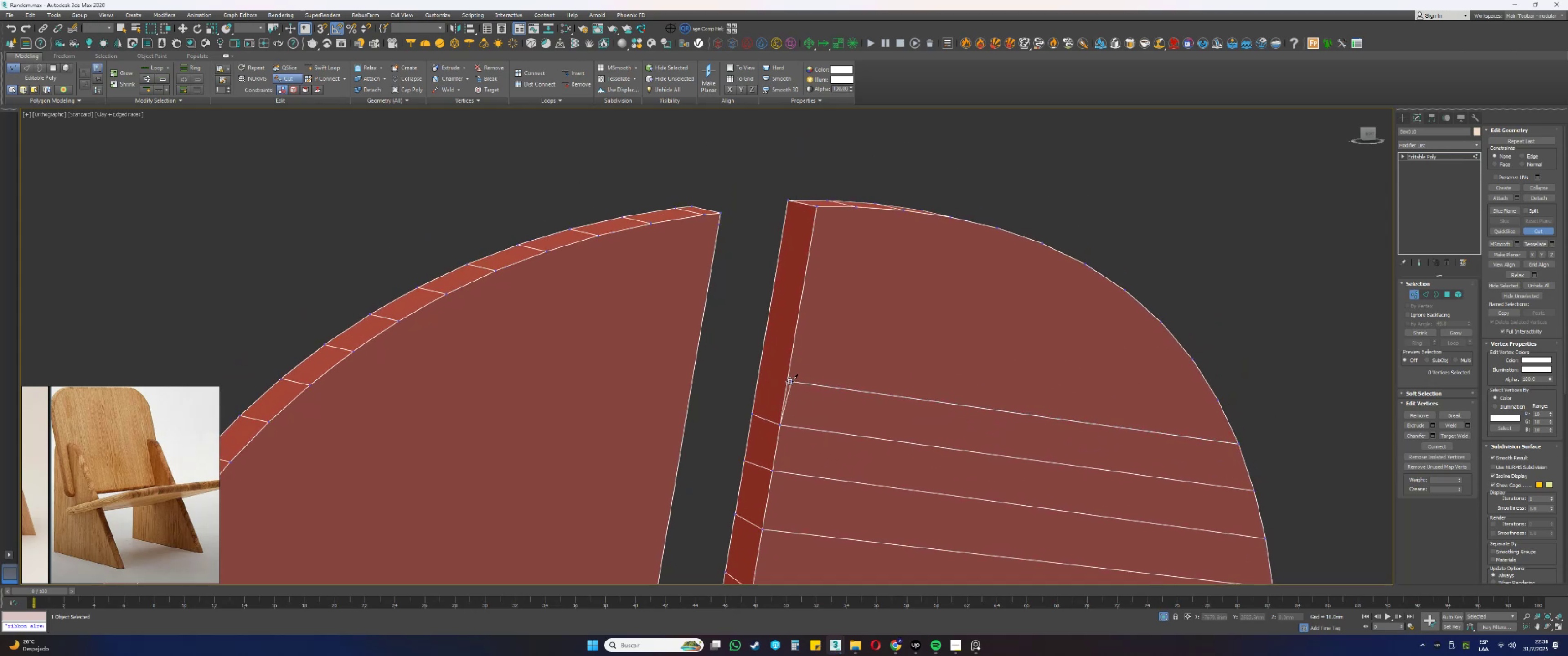 
left_click([789, 380])
 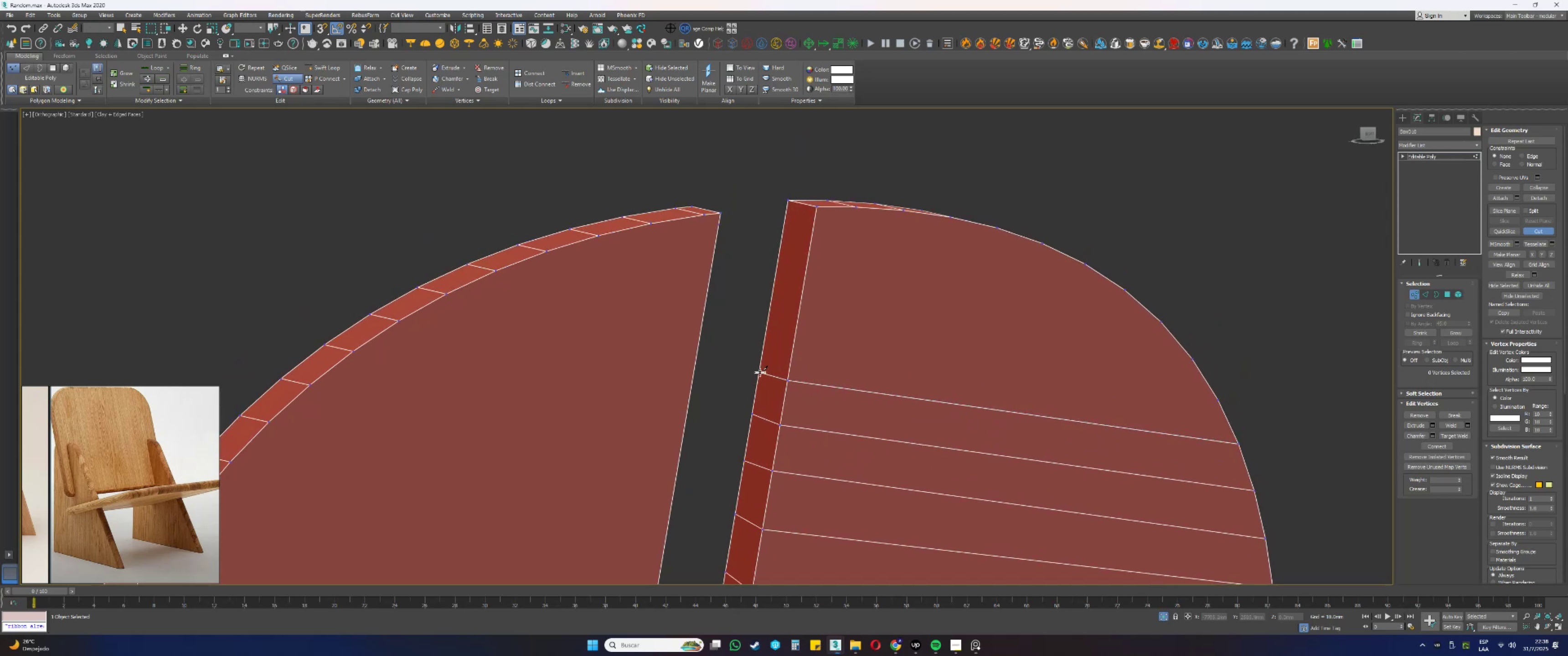 
left_click([759, 372])
 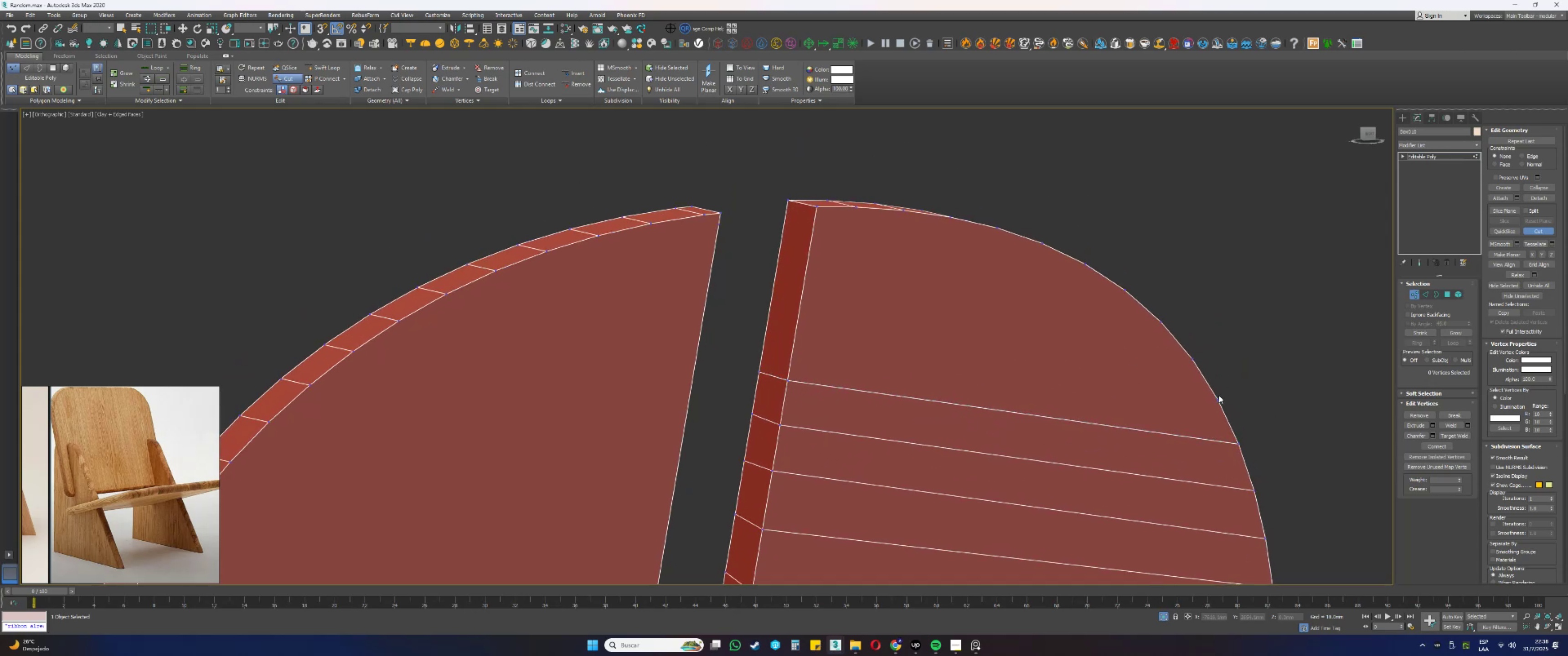 
left_click([1217, 398])
 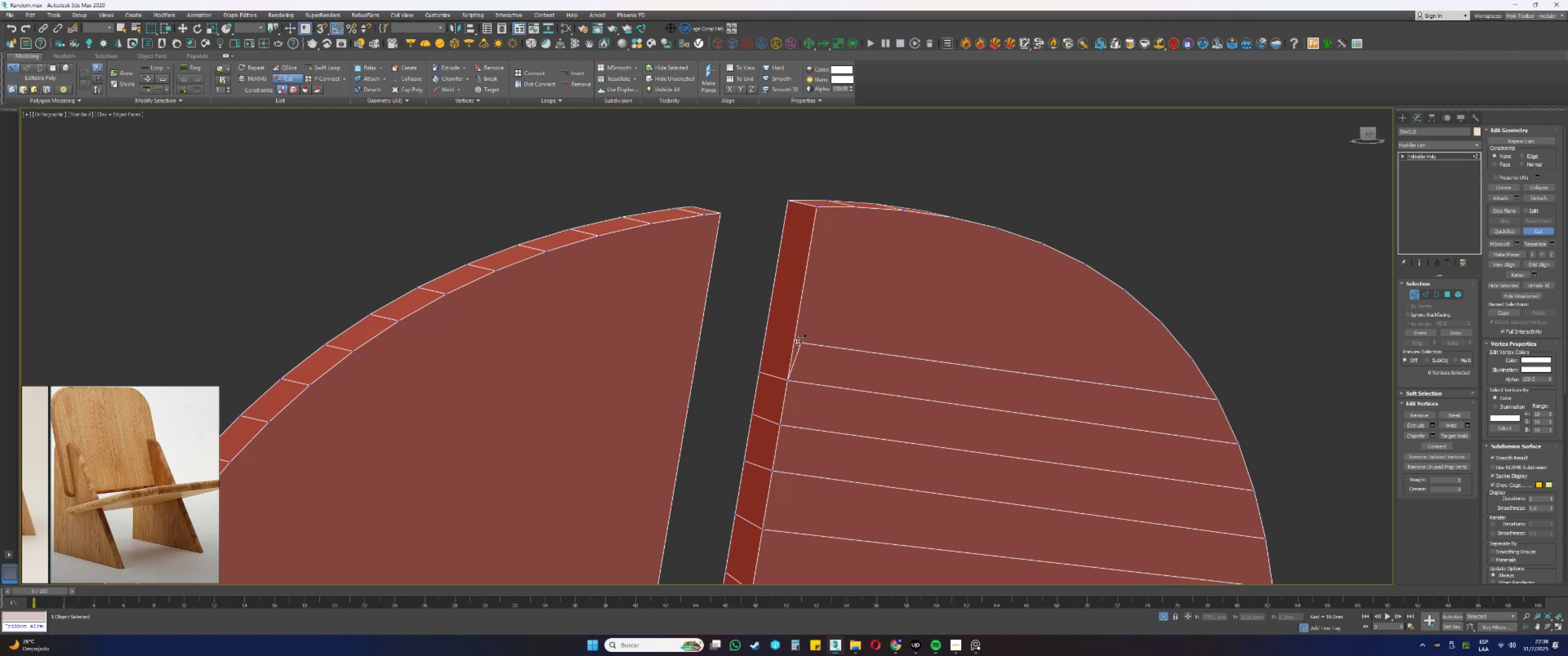 
left_click([794, 338])
 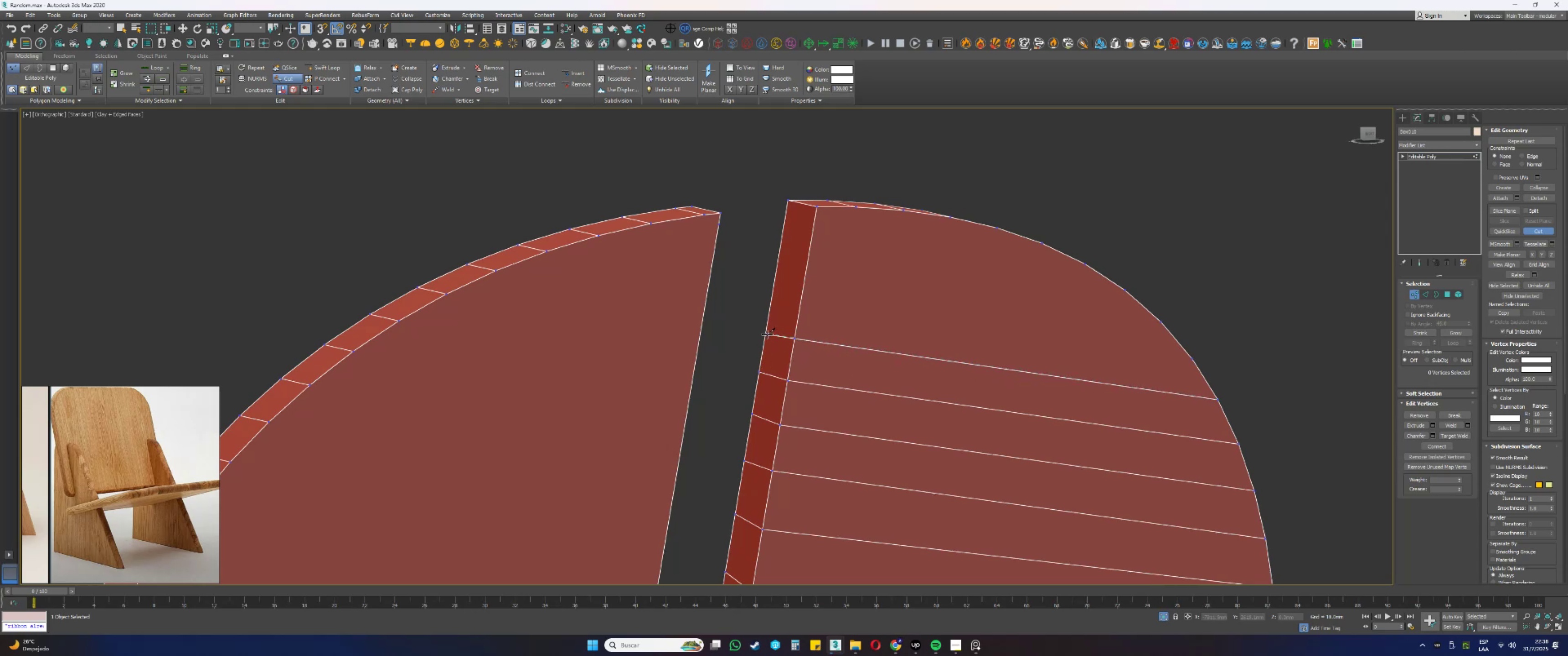 
left_click([767, 333])
 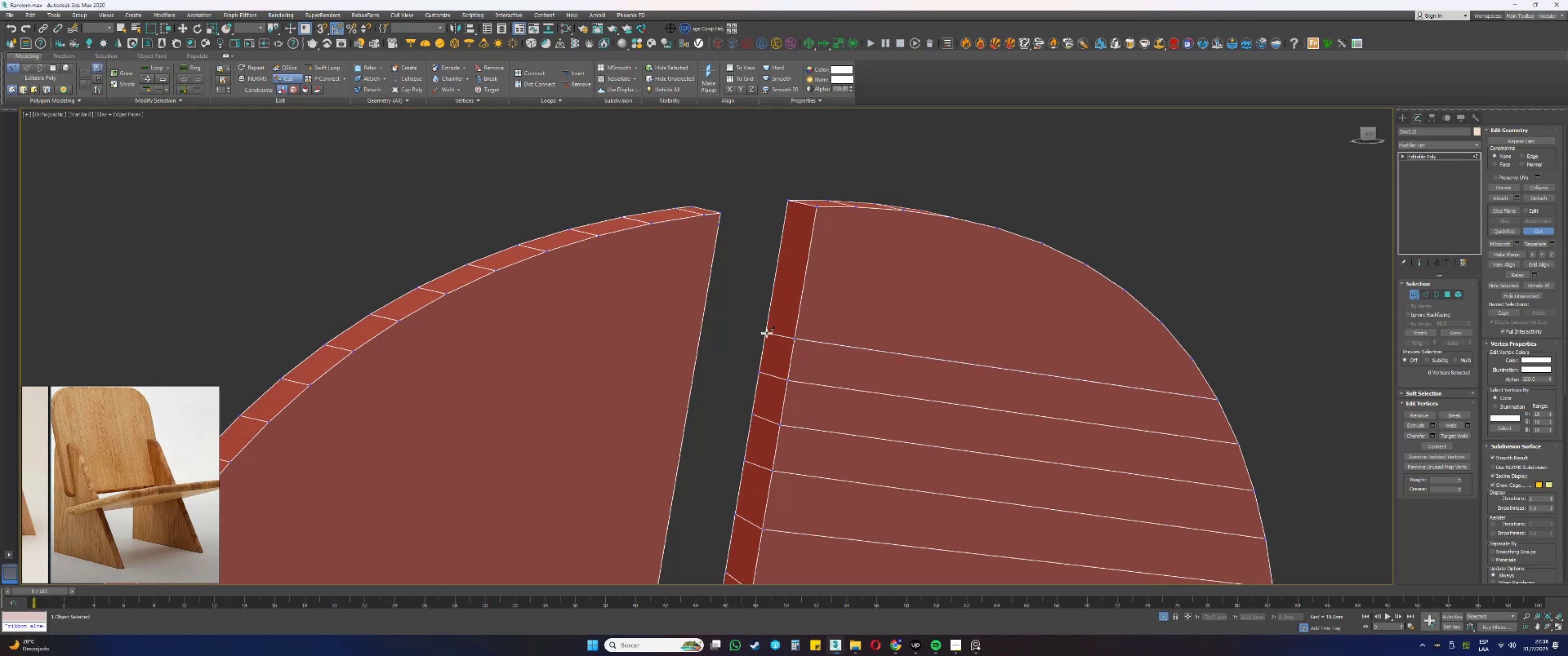 
right_click([767, 333])
 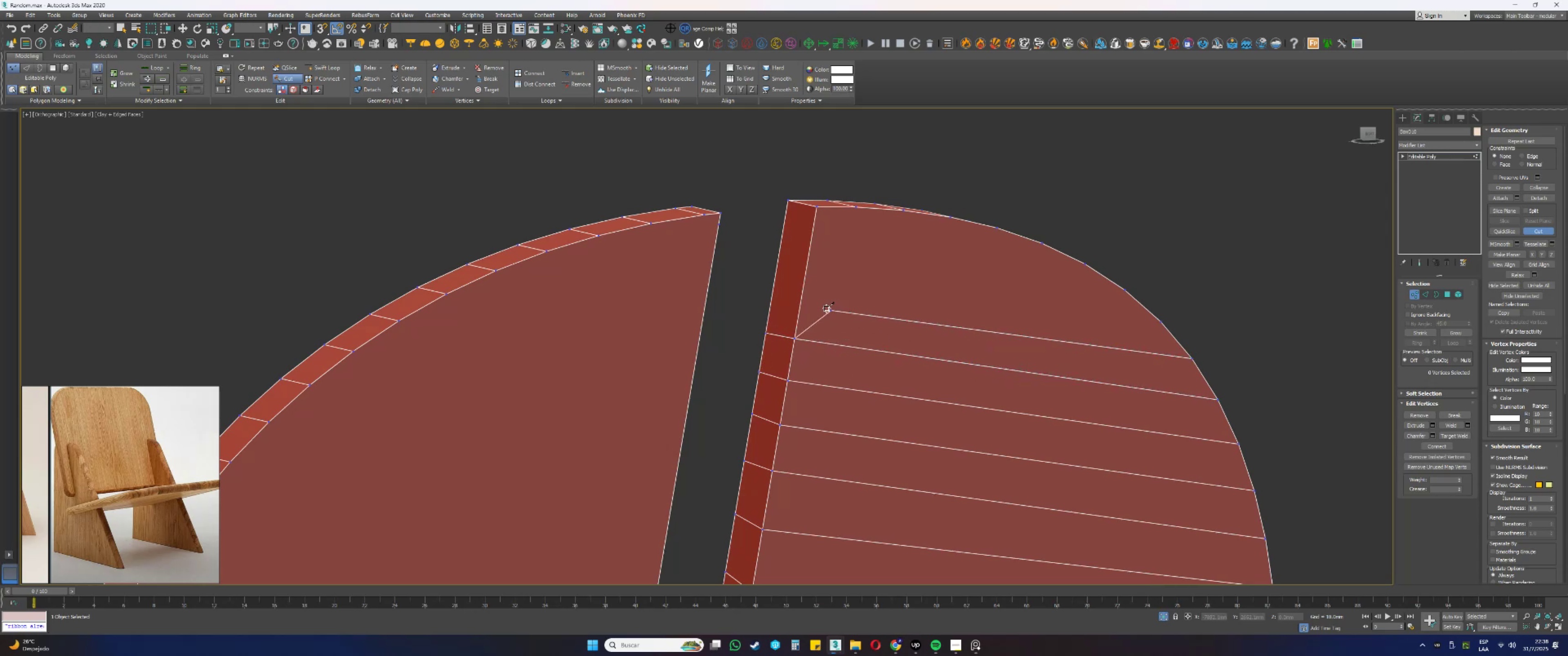 
left_click([801, 302])
 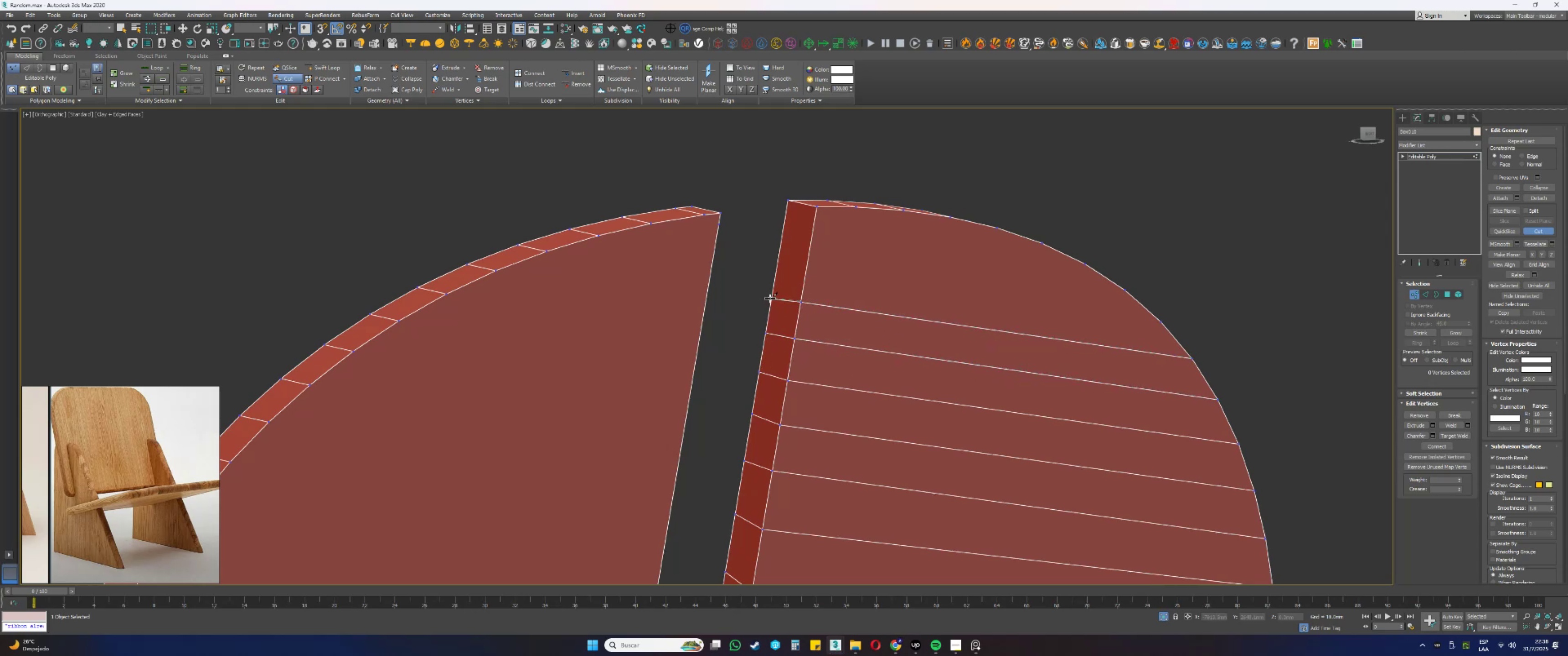 
left_click([771, 297])
 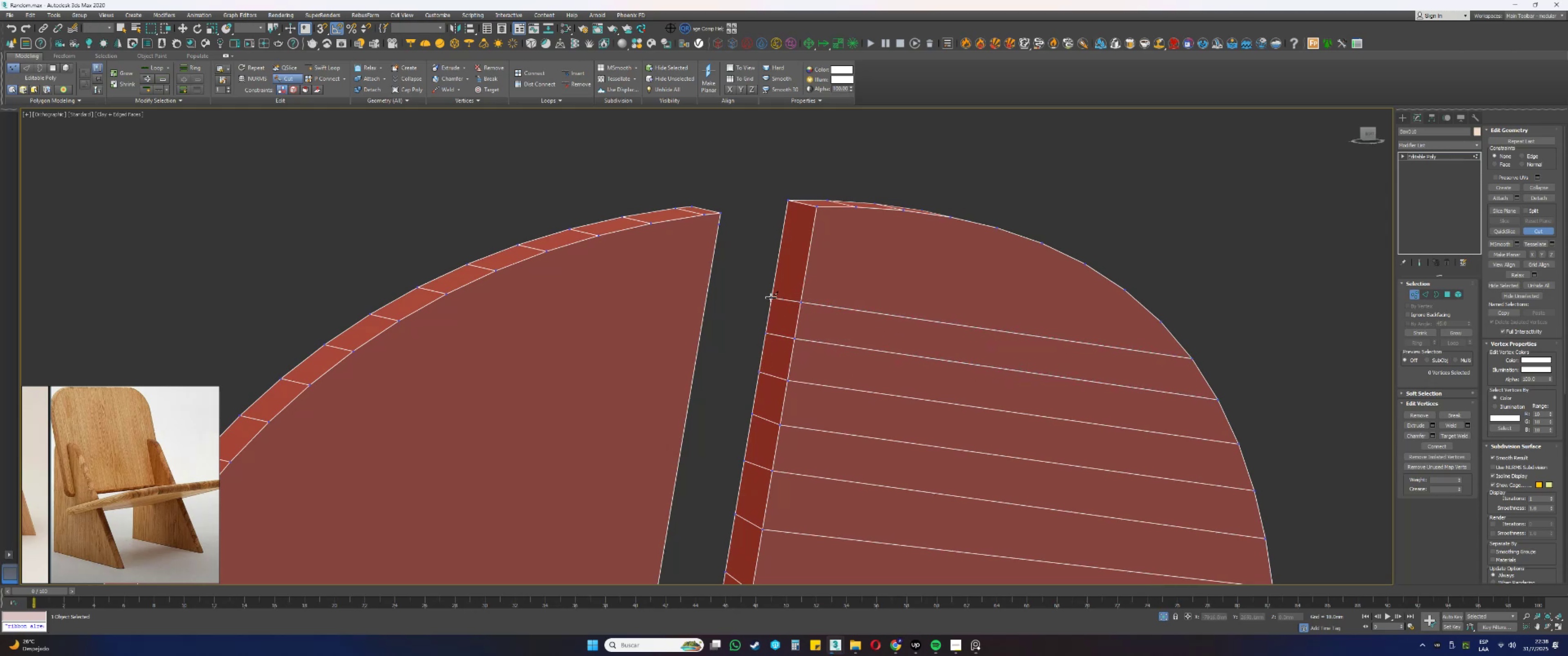 
right_click([771, 297])
 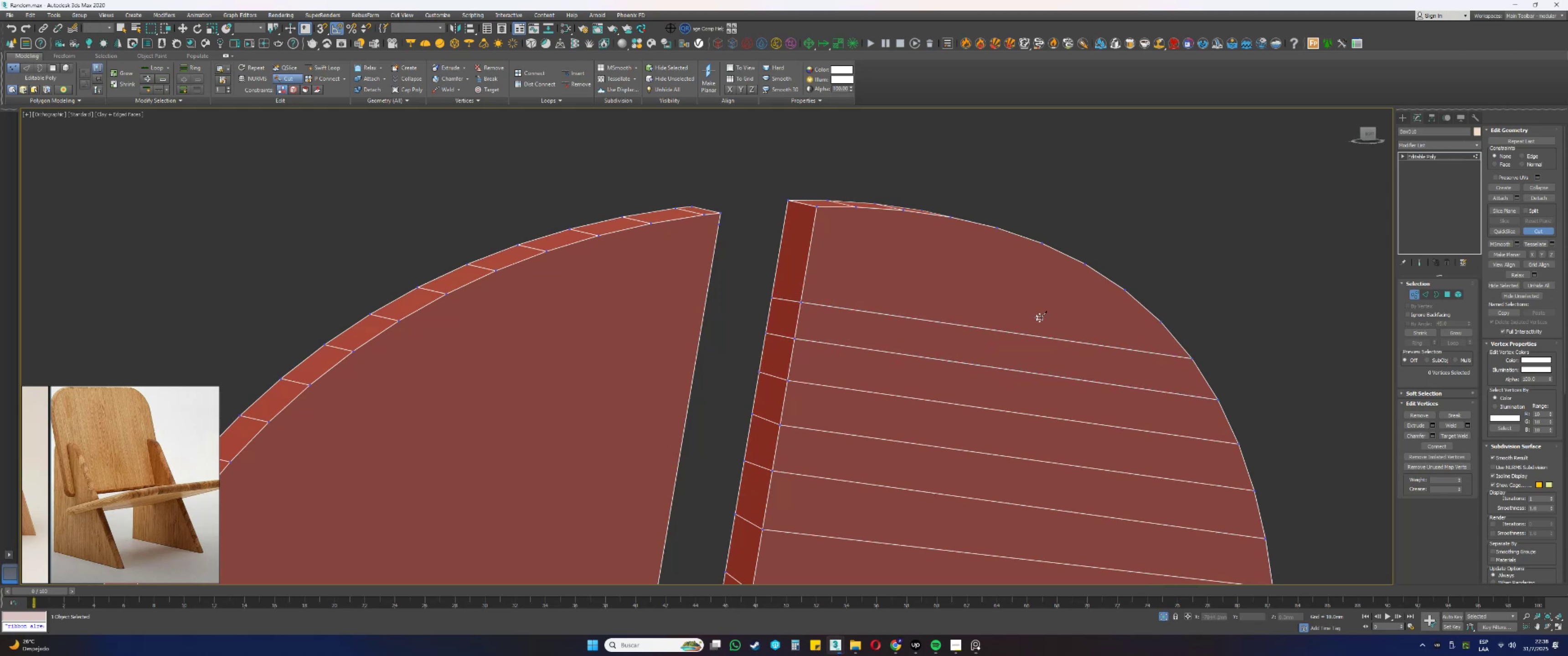 
scroll: coordinate [1011, 307], scroll_direction: down, amount: 3.0
 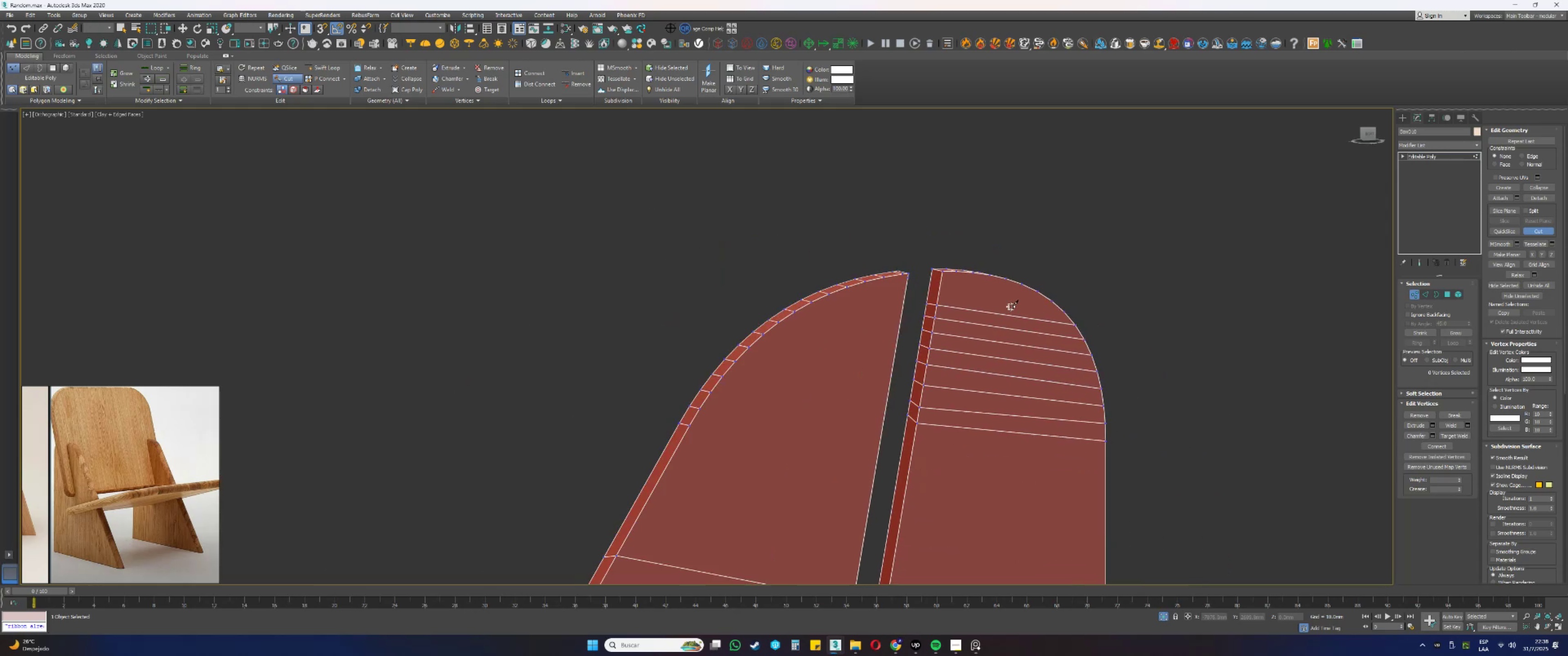 
hold_key(key=AltLeft, duration=0.49)
 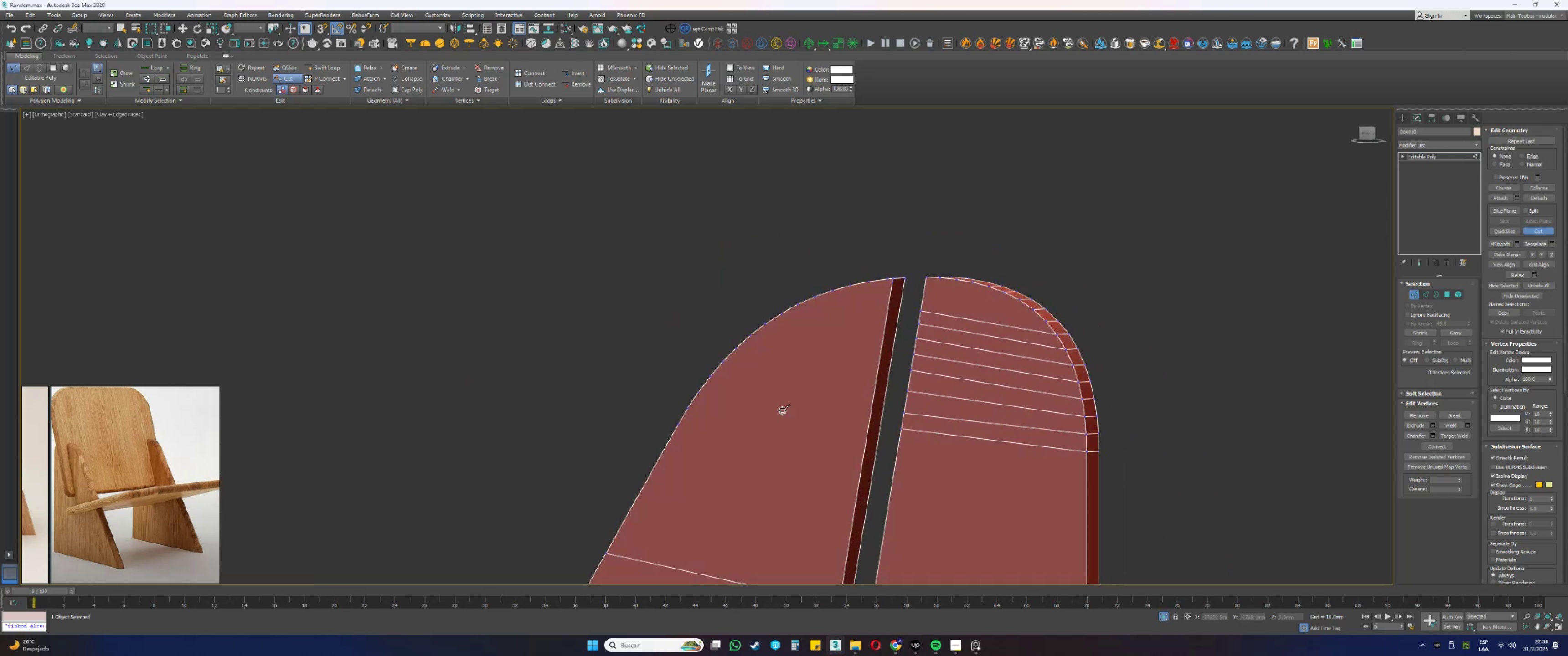 
scroll: coordinate [764, 426], scroll_direction: up, amount: 1.0
 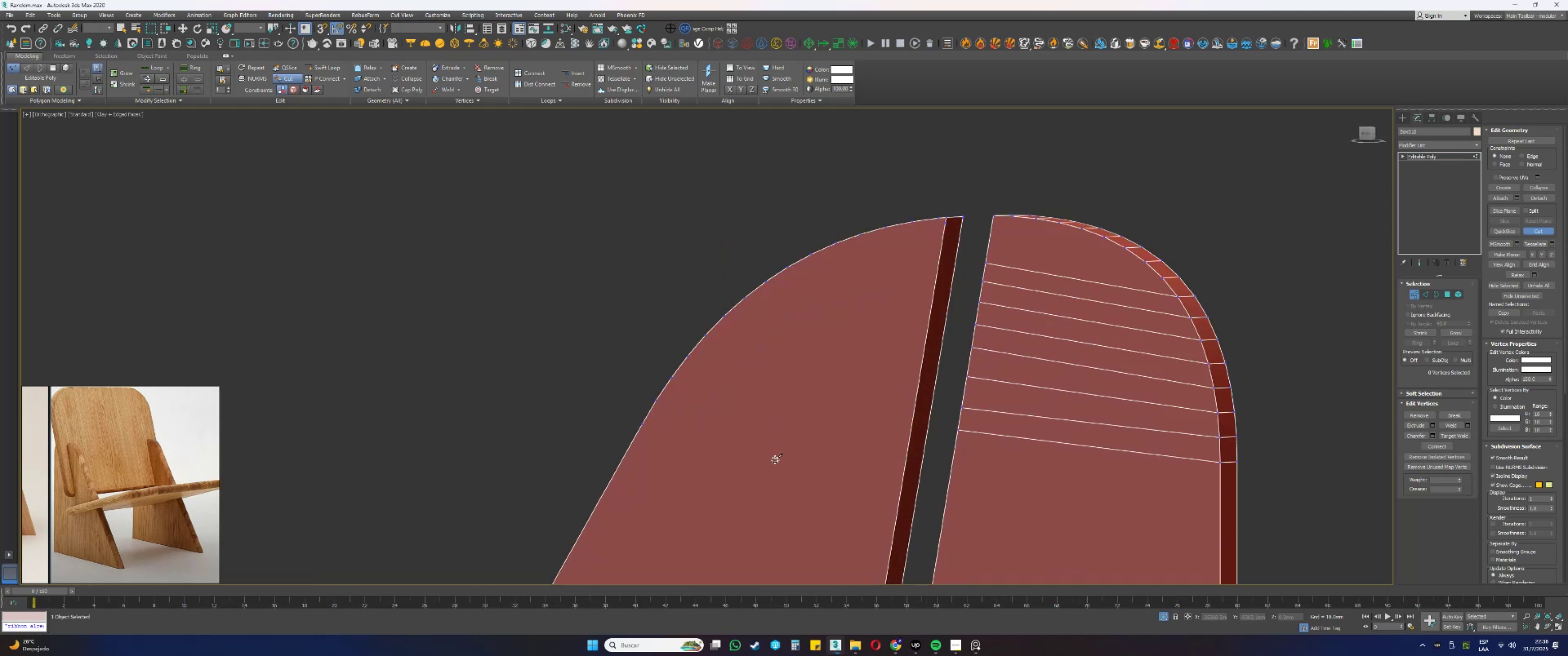 
key(Alt+AltLeft)
 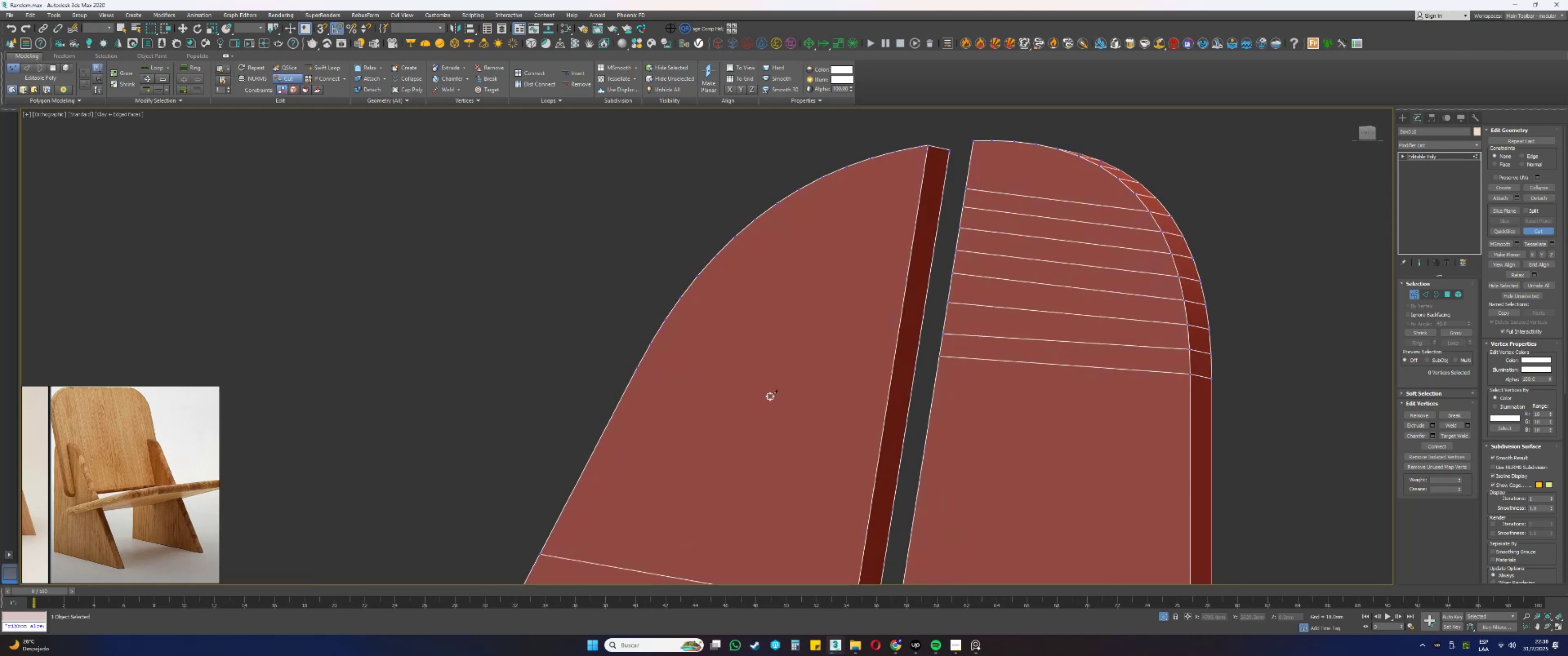 
scroll: coordinate [769, 374], scroll_direction: up, amount: 2.0
 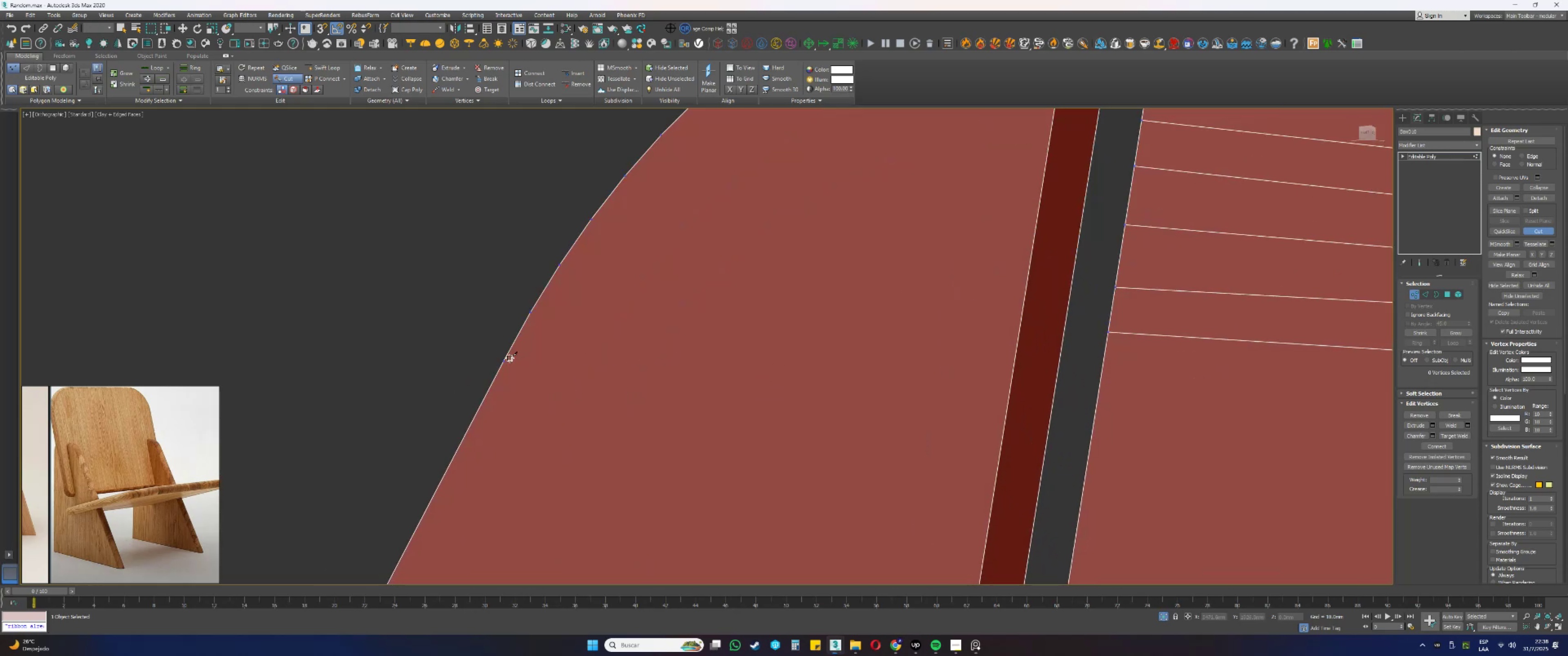 
left_click([504, 360])
 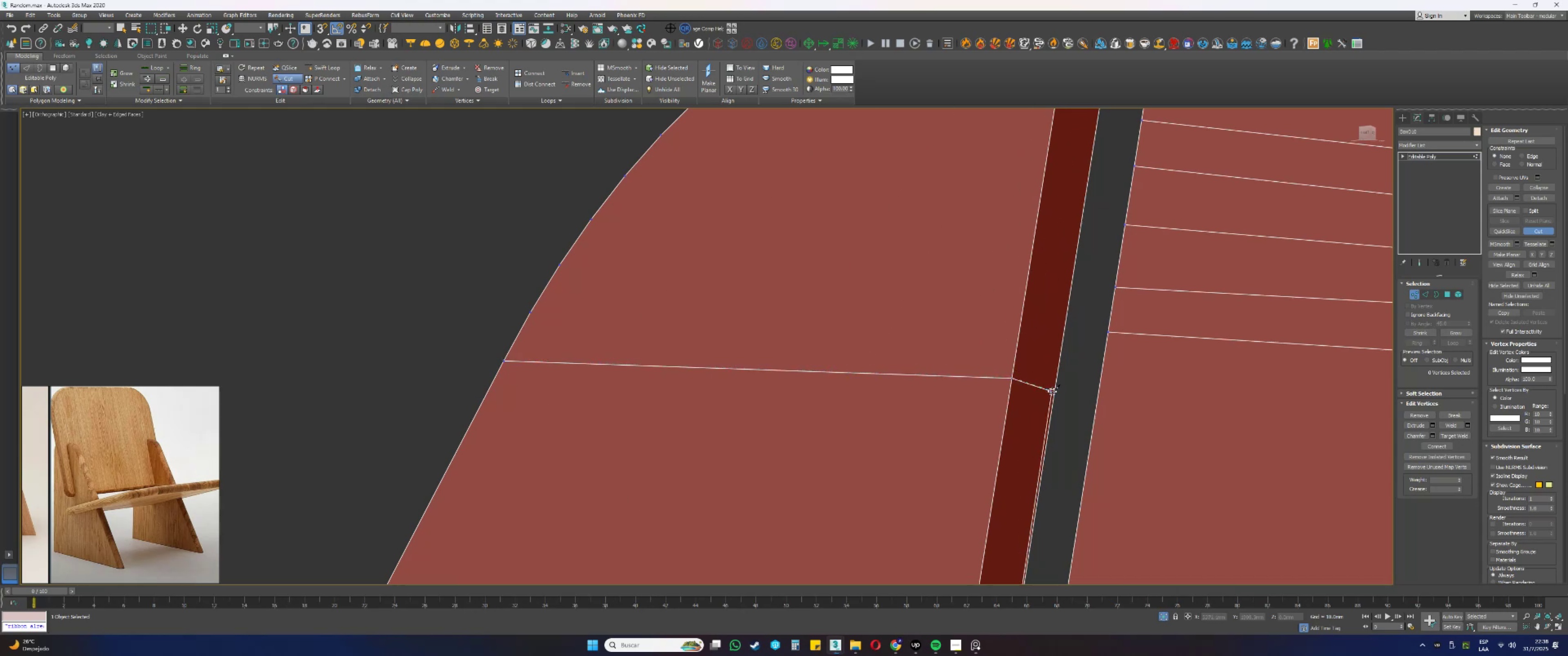 
left_click([1054, 392])
 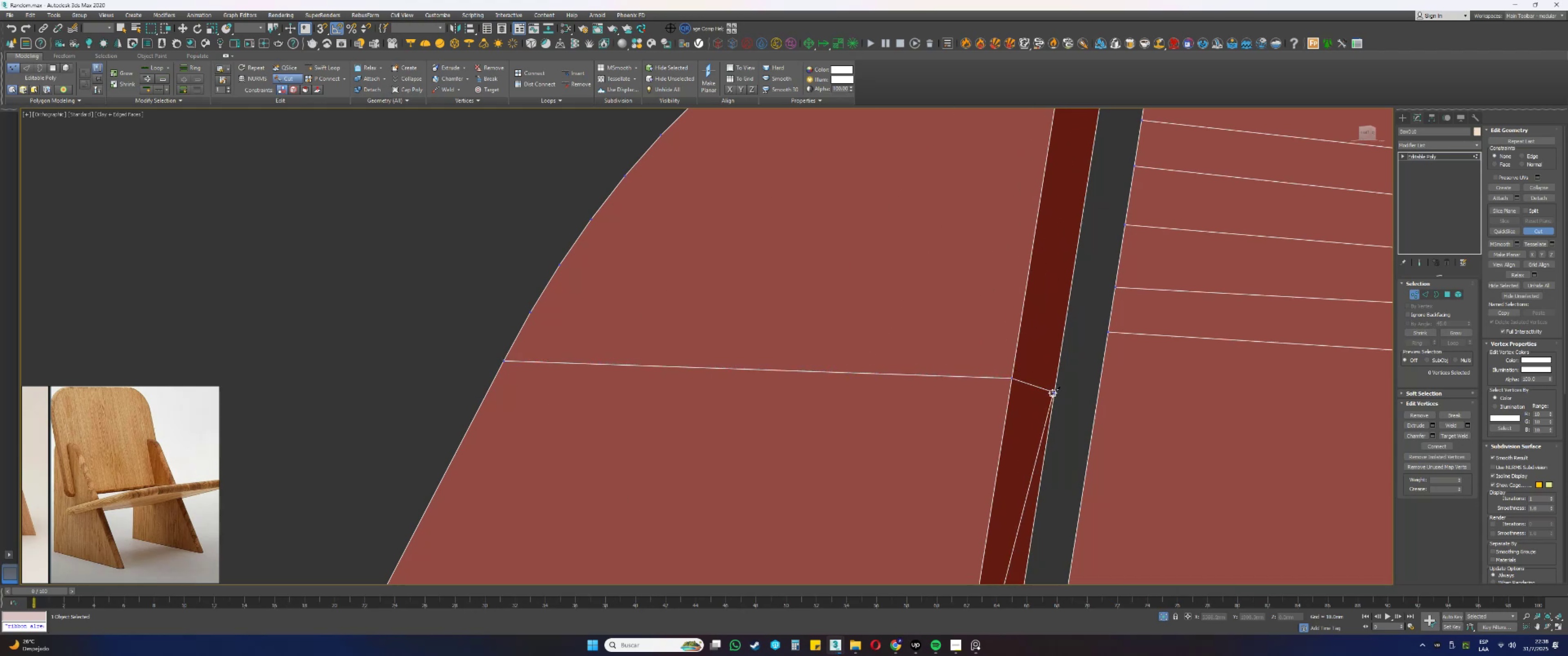 
hold_key(key=AltLeft, duration=0.45)
 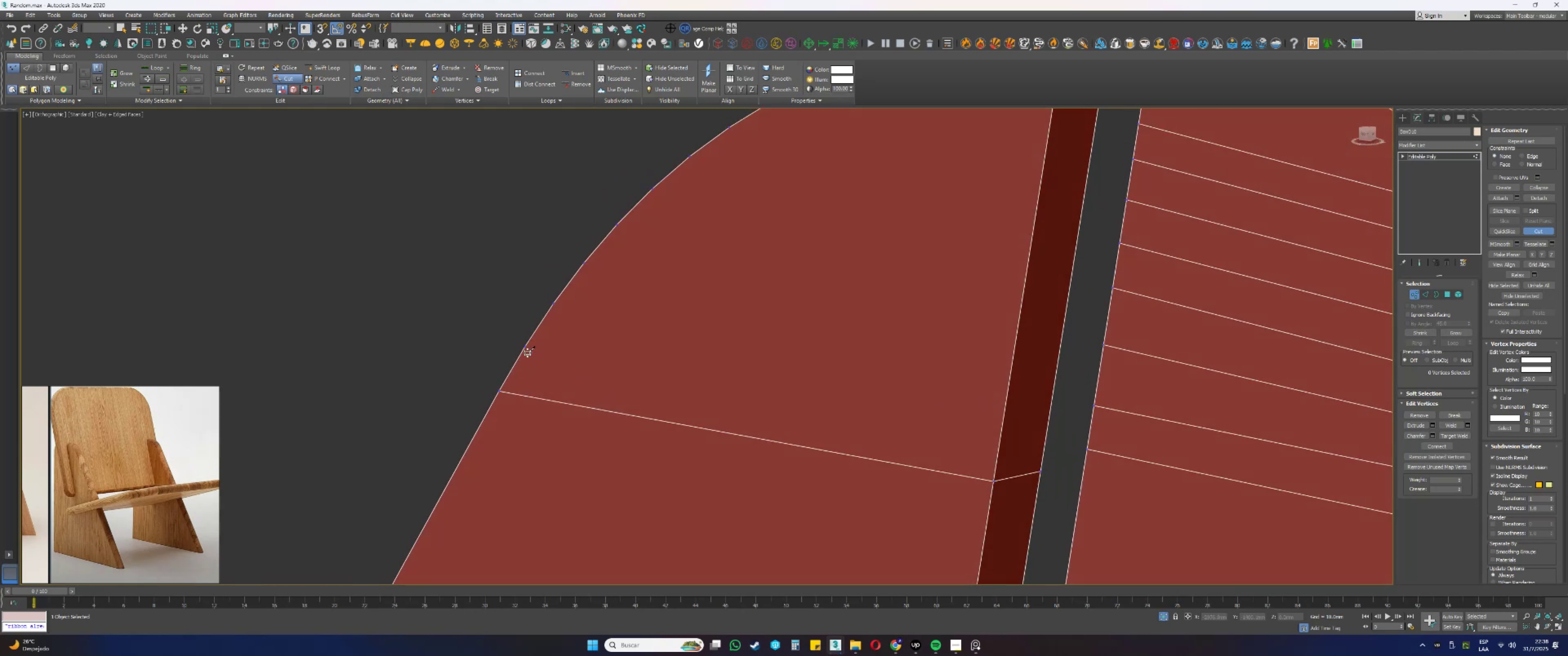 
left_click([525, 348])
 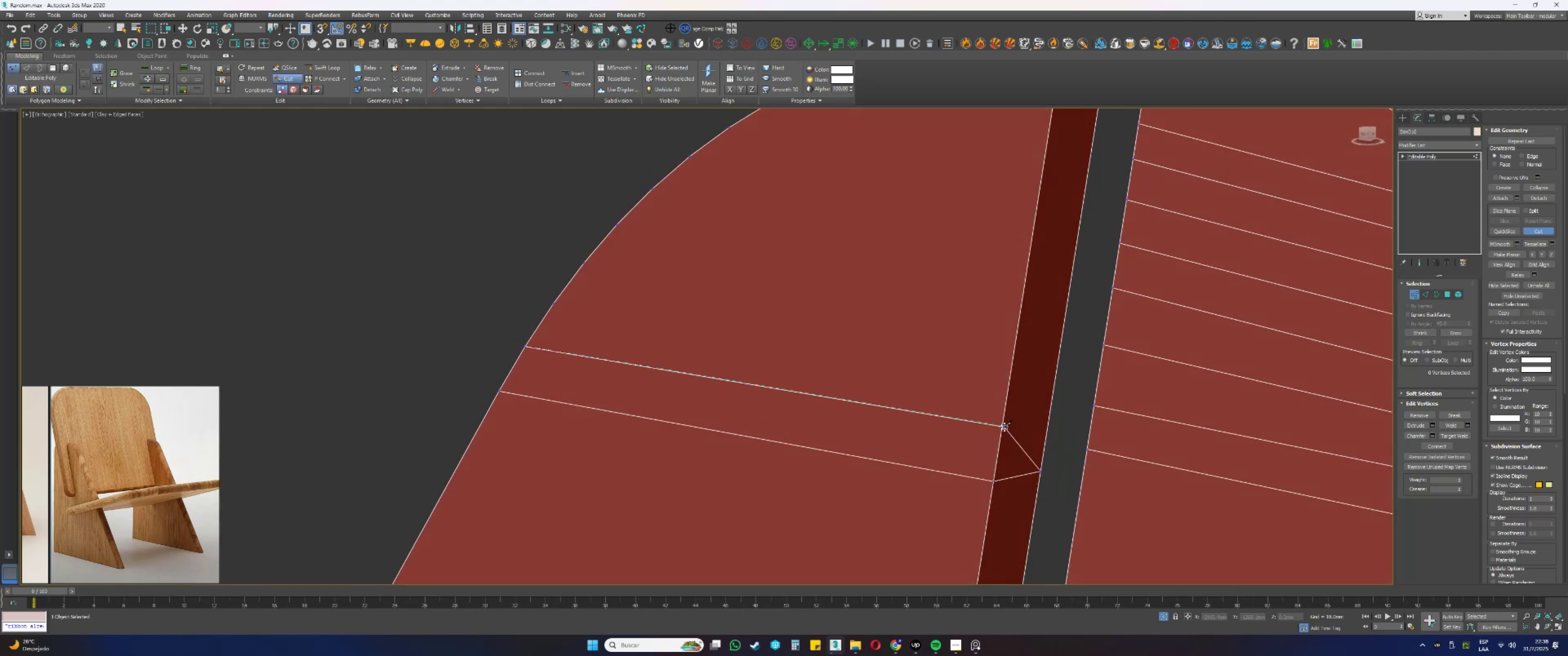 
left_click([1002, 430])
 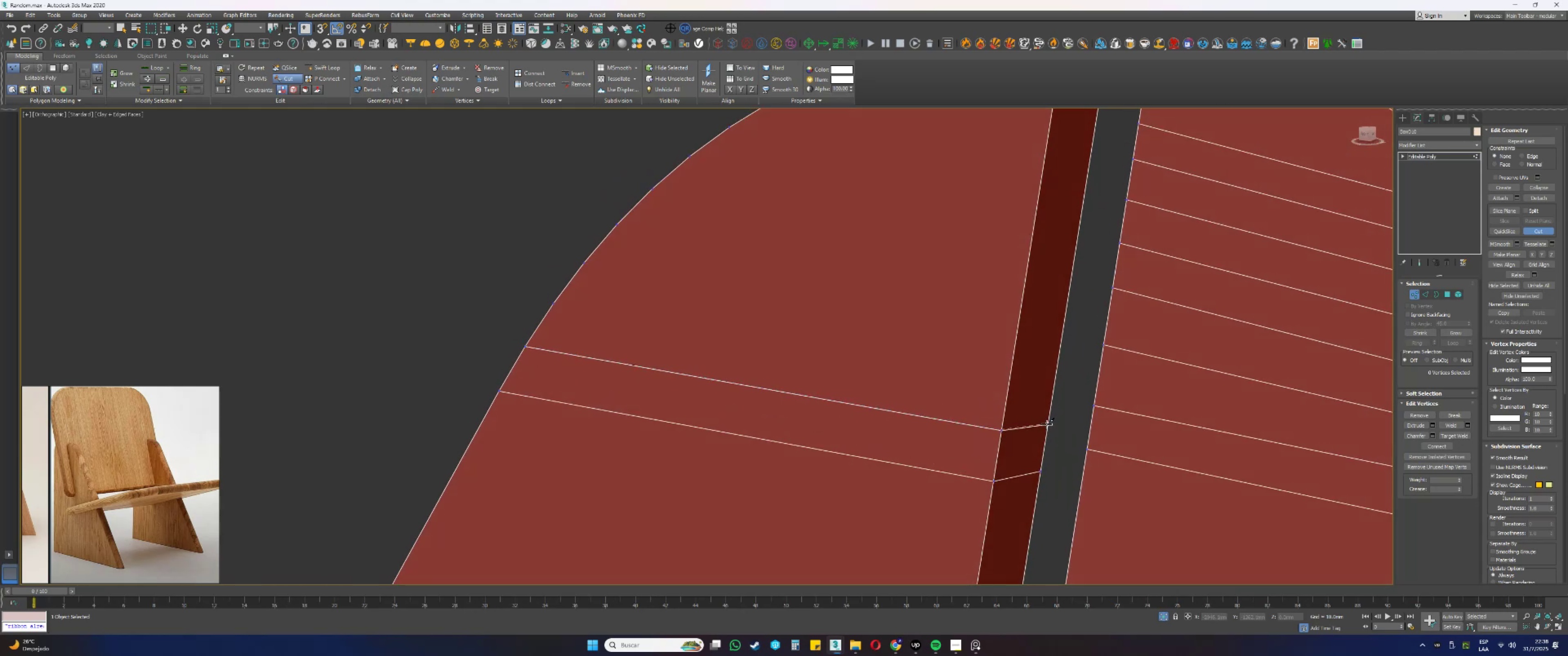 
left_click([1047, 424])
 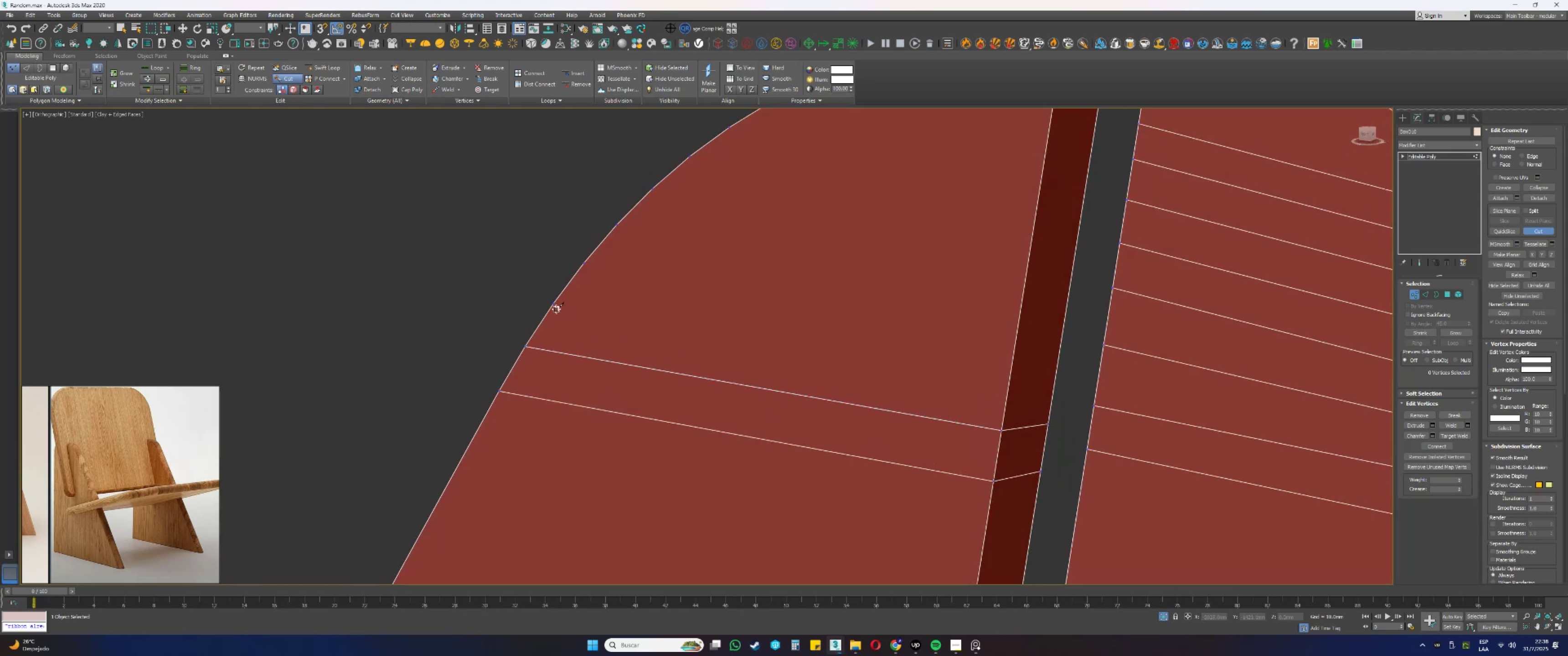 
left_click([553, 304])
 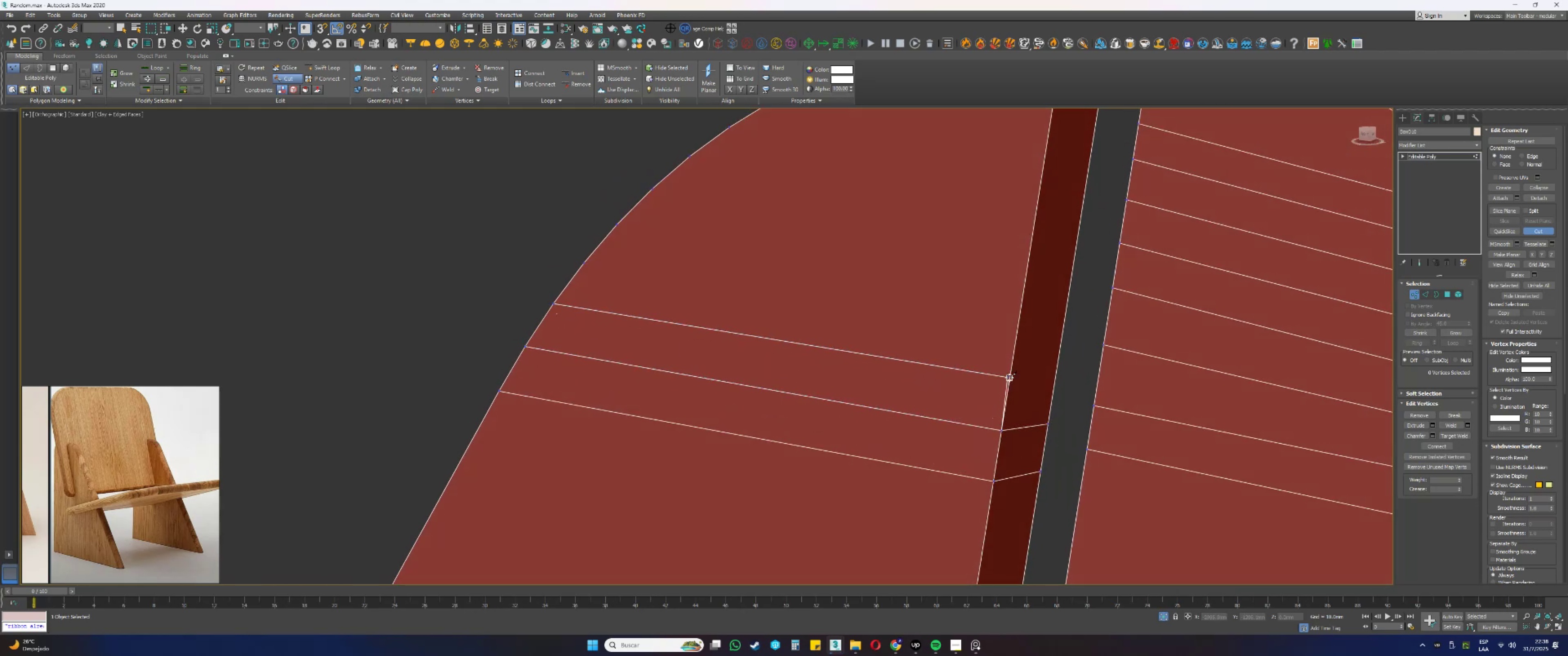 
left_click([1011, 380])
 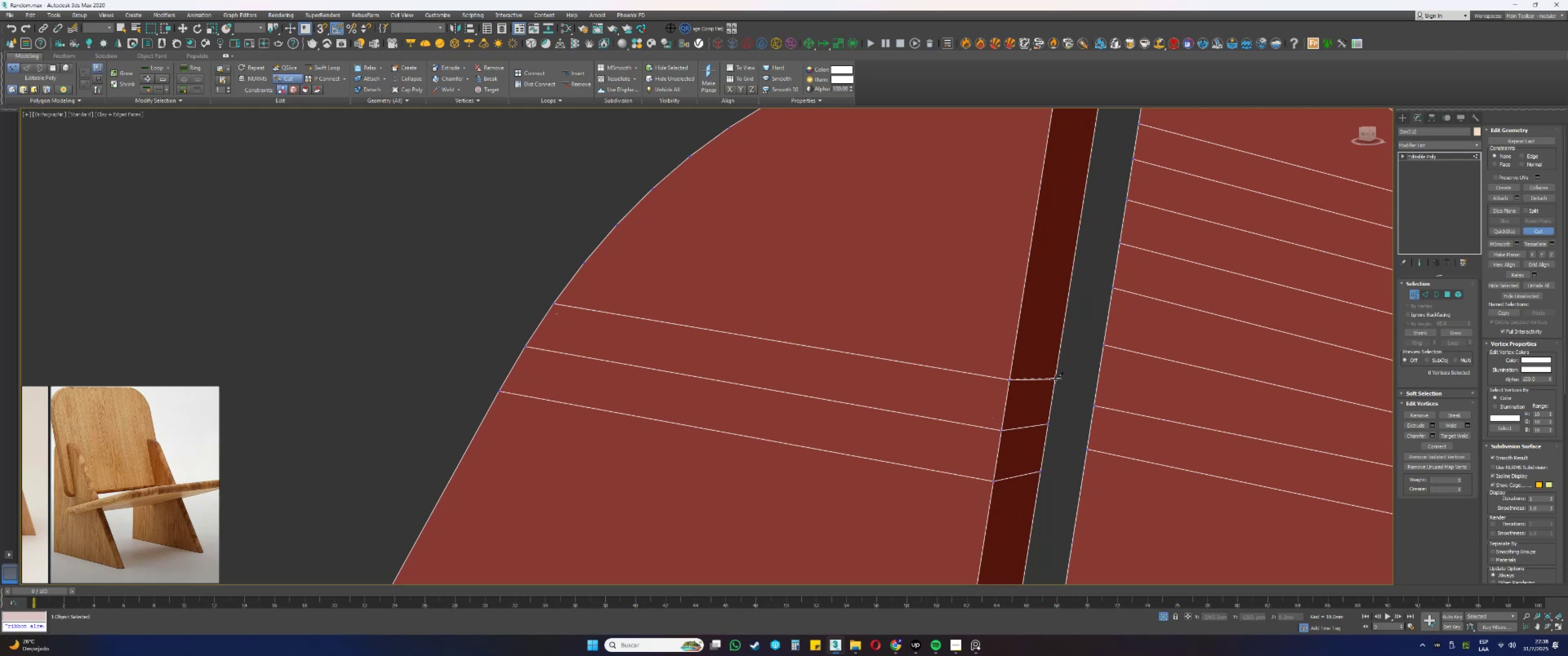 
left_click([1056, 379])
 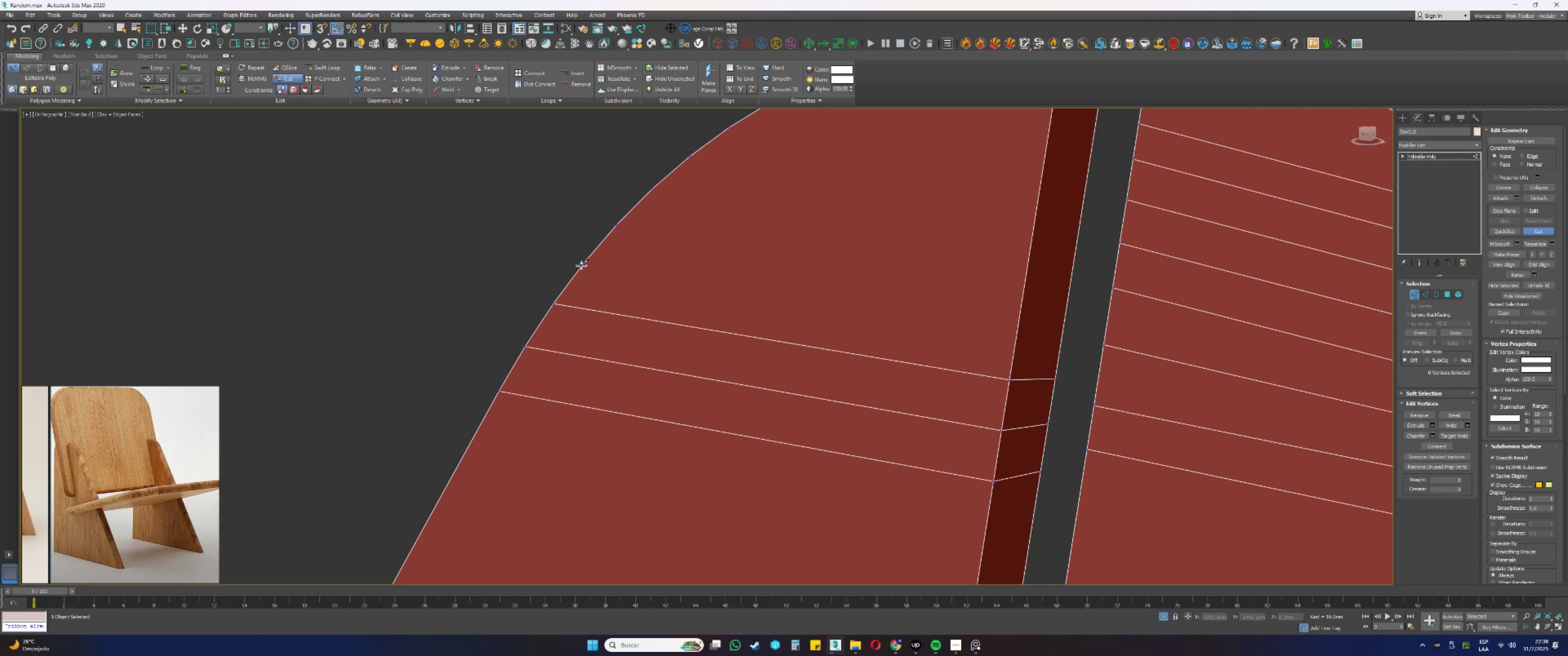 
left_click([583, 264])
 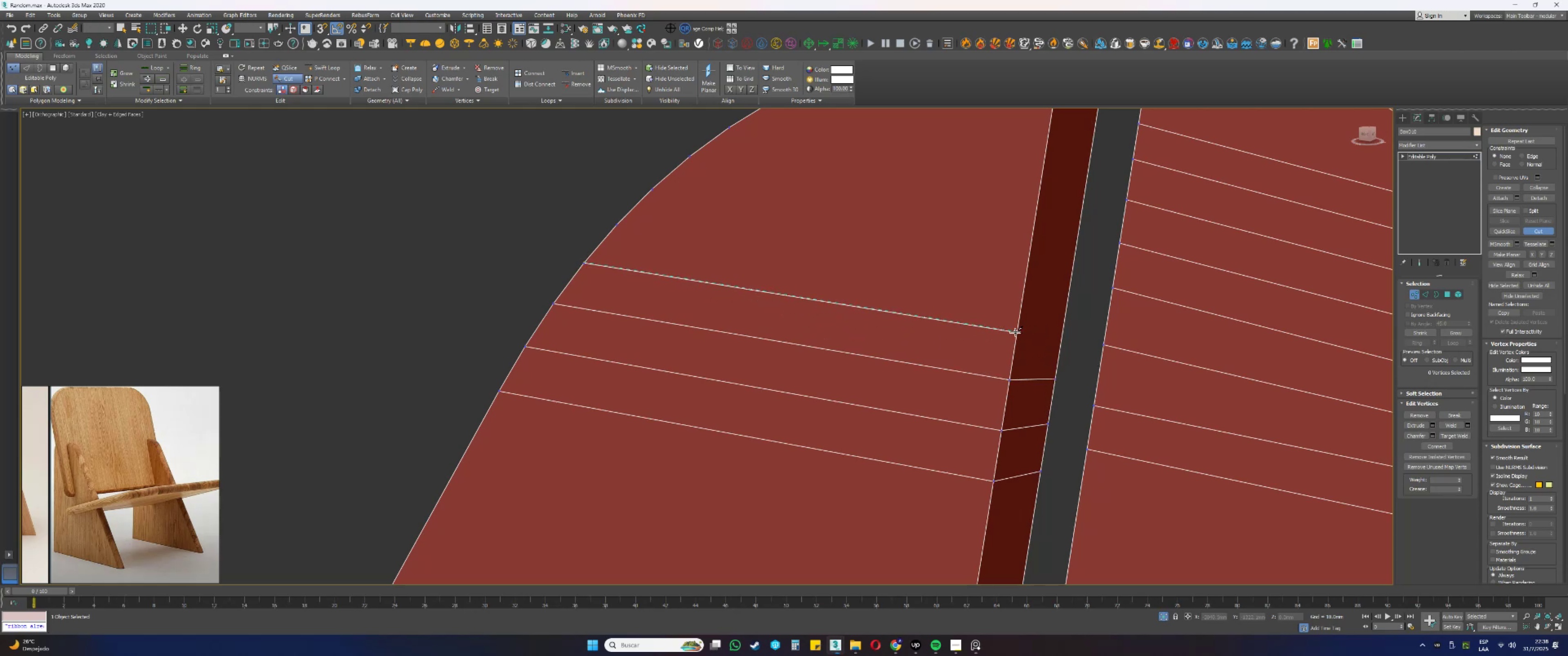 
left_click([1018, 333])
 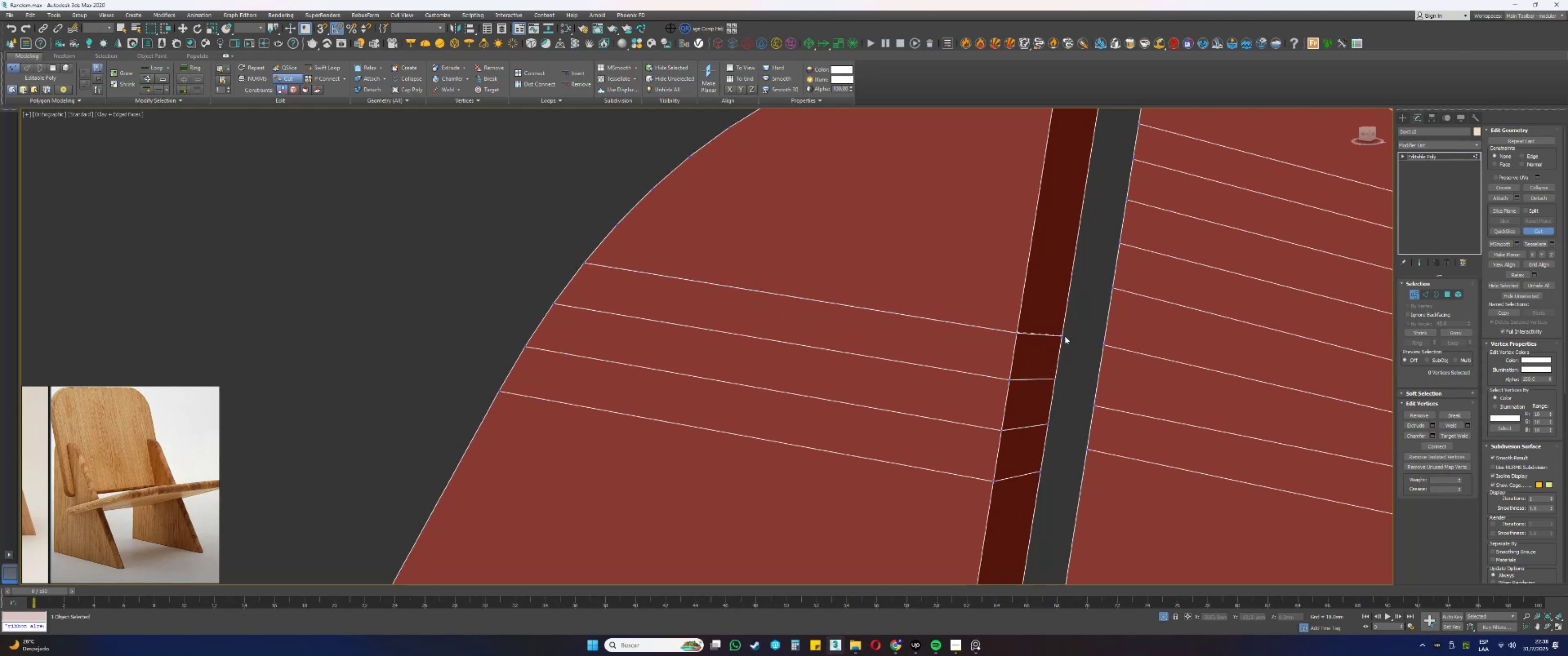 
left_click([1062, 335])
 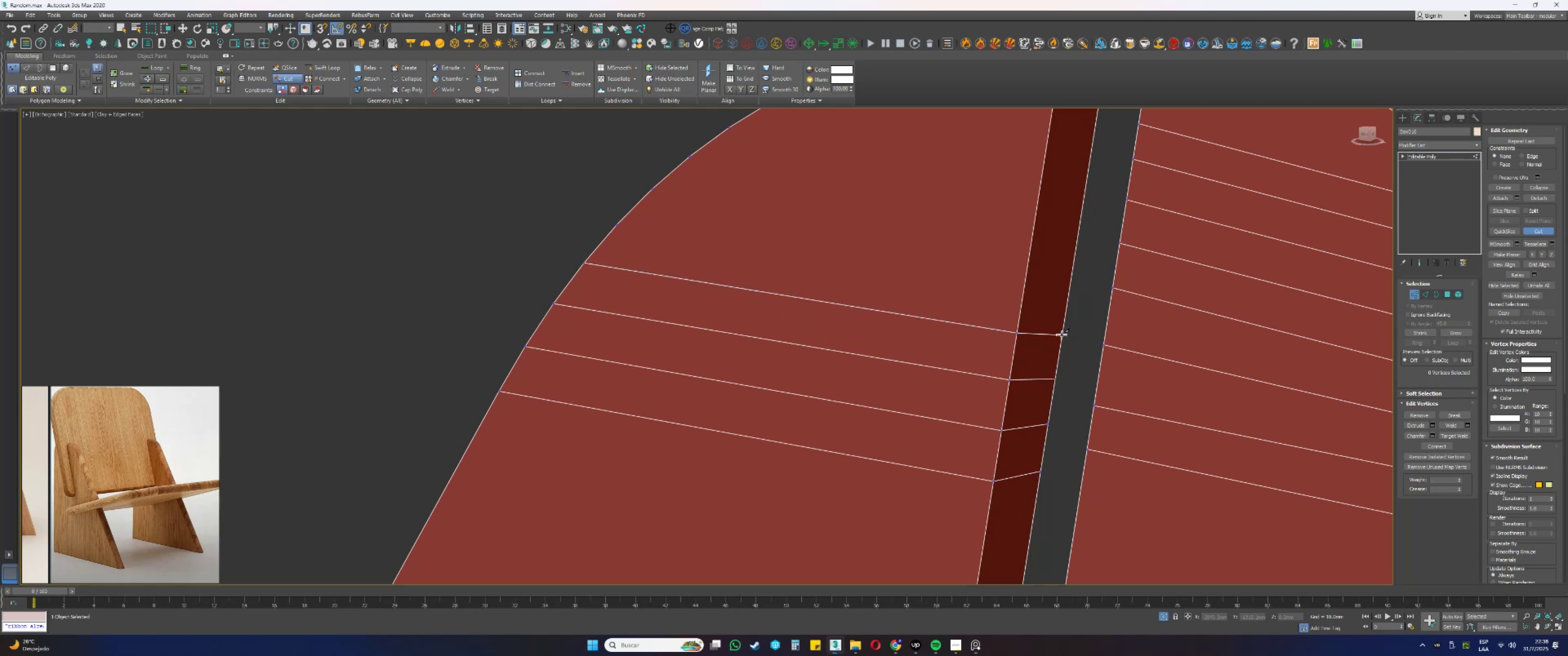 
right_click([1062, 335])
 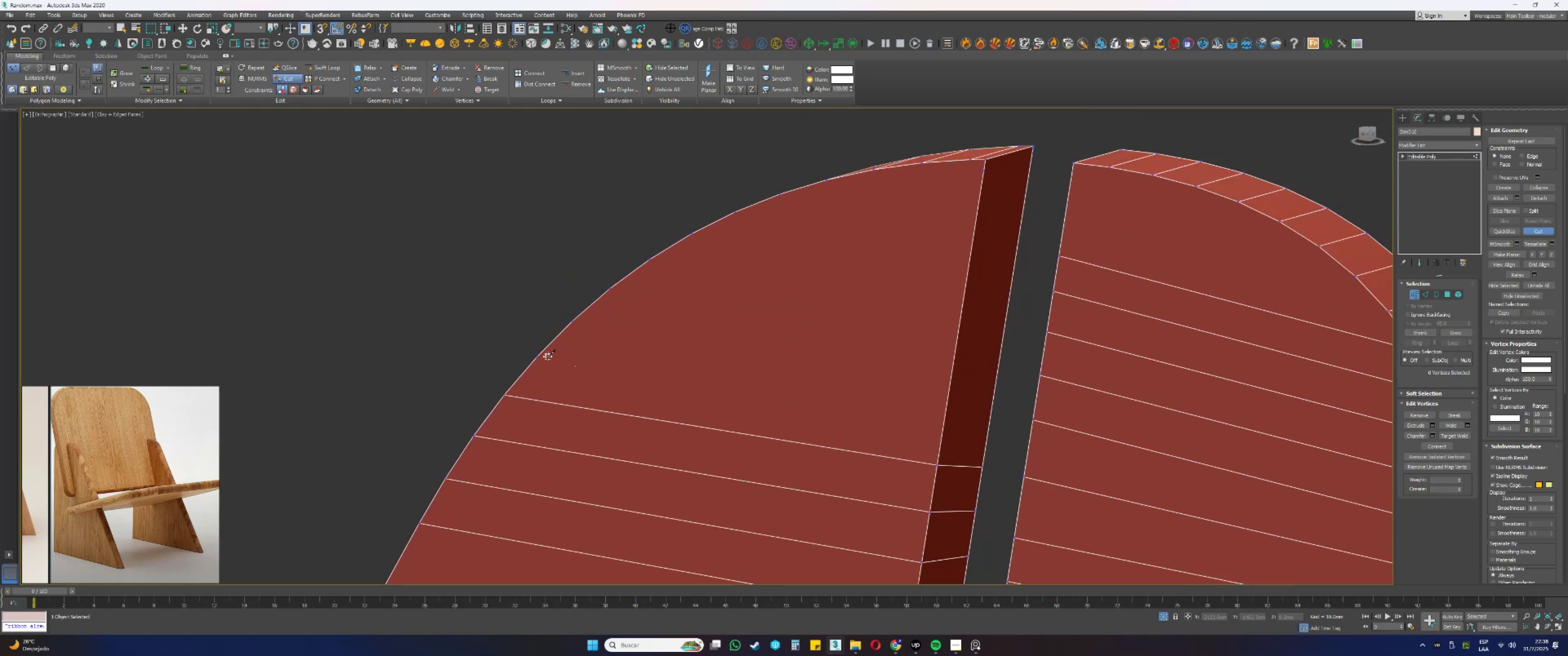 
left_click([538, 357])
 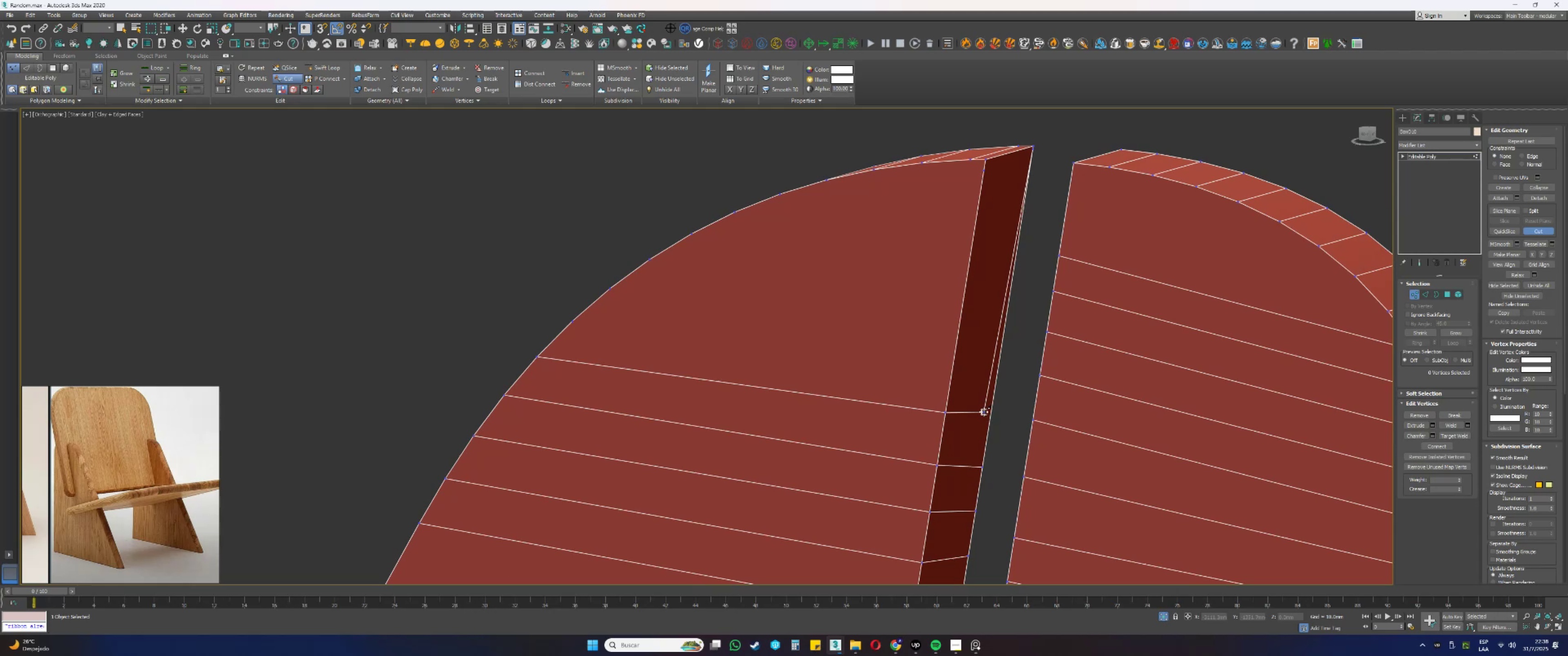 
left_click([990, 416])
 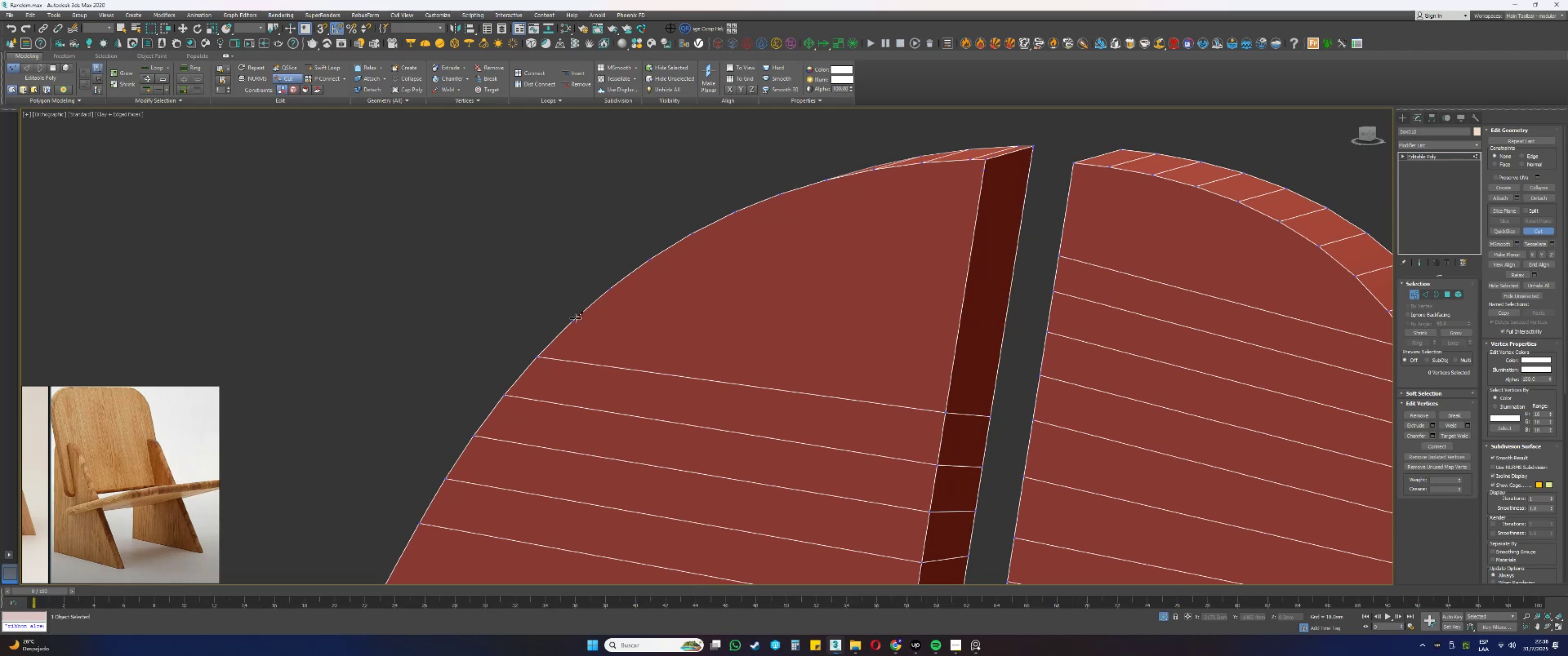 
left_click([573, 321])
 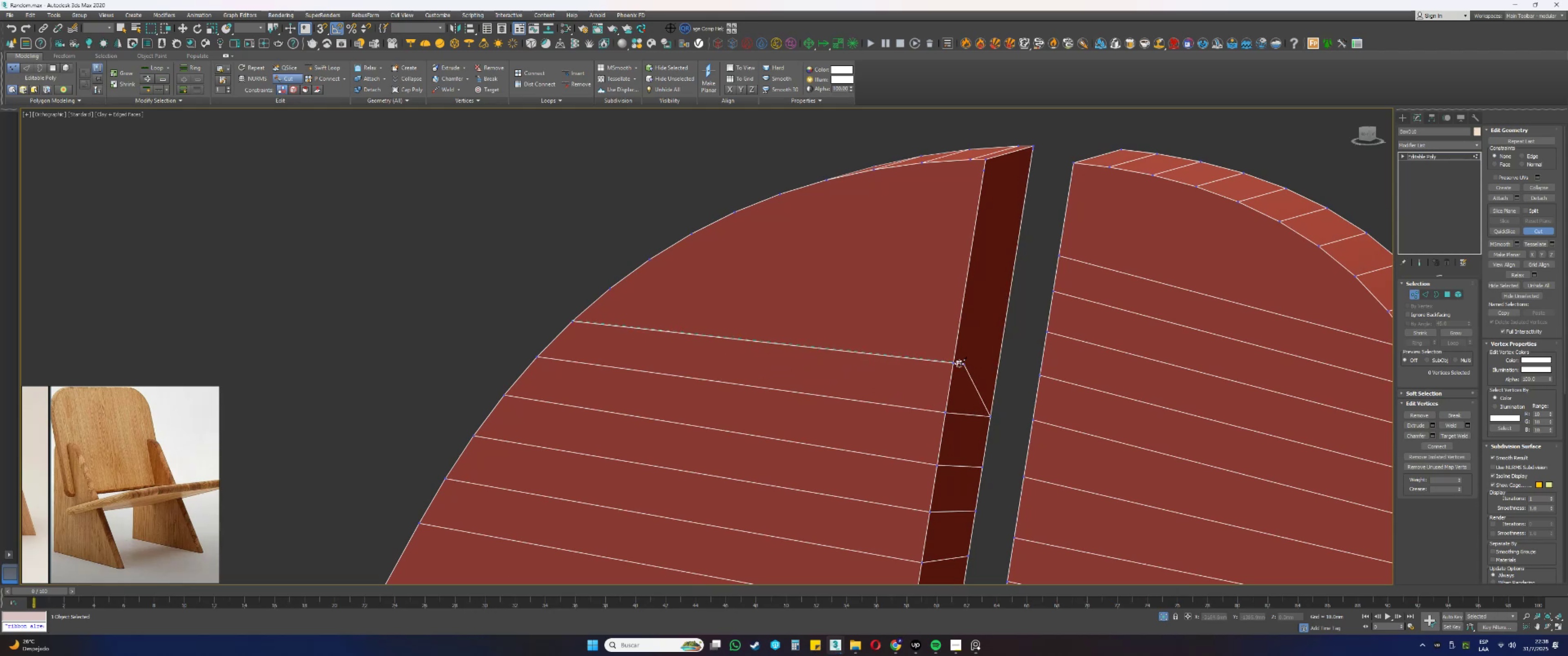 
left_click([952, 364])
 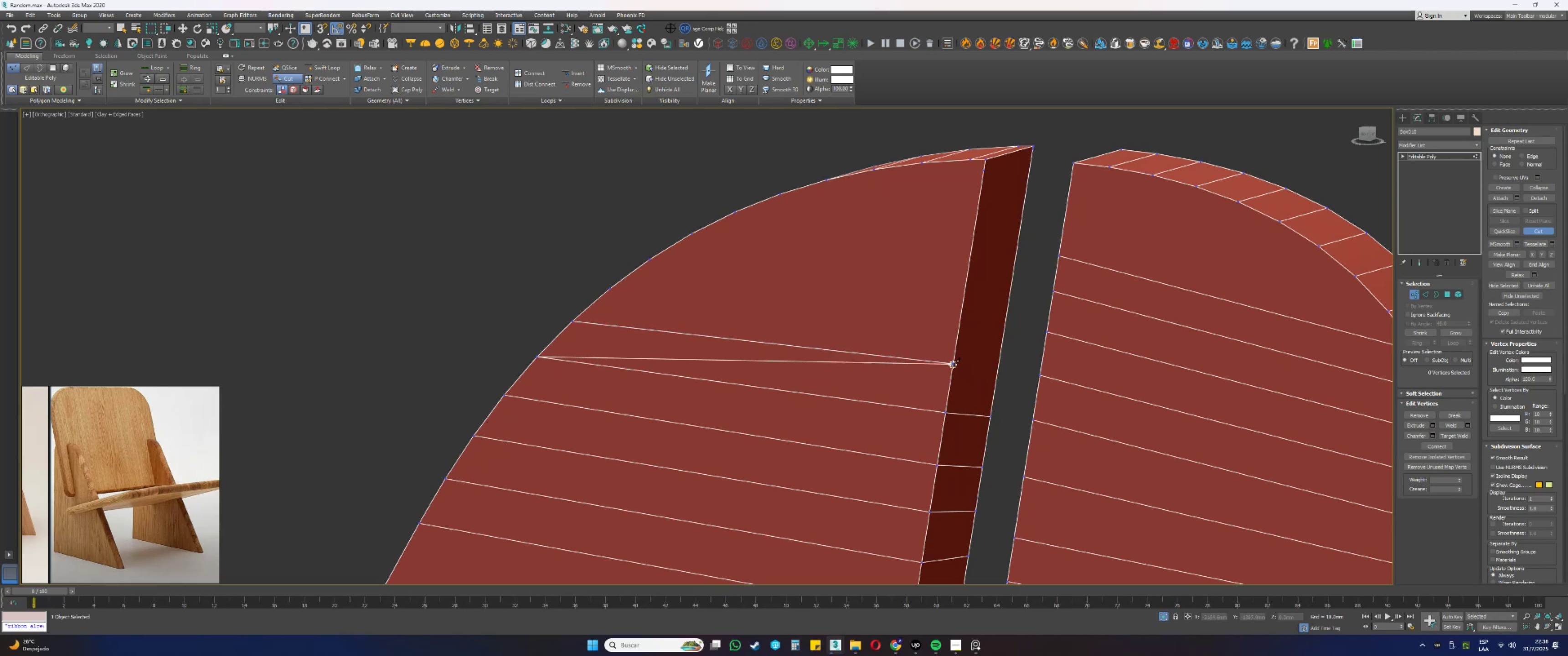 
right_click([960, 366])
 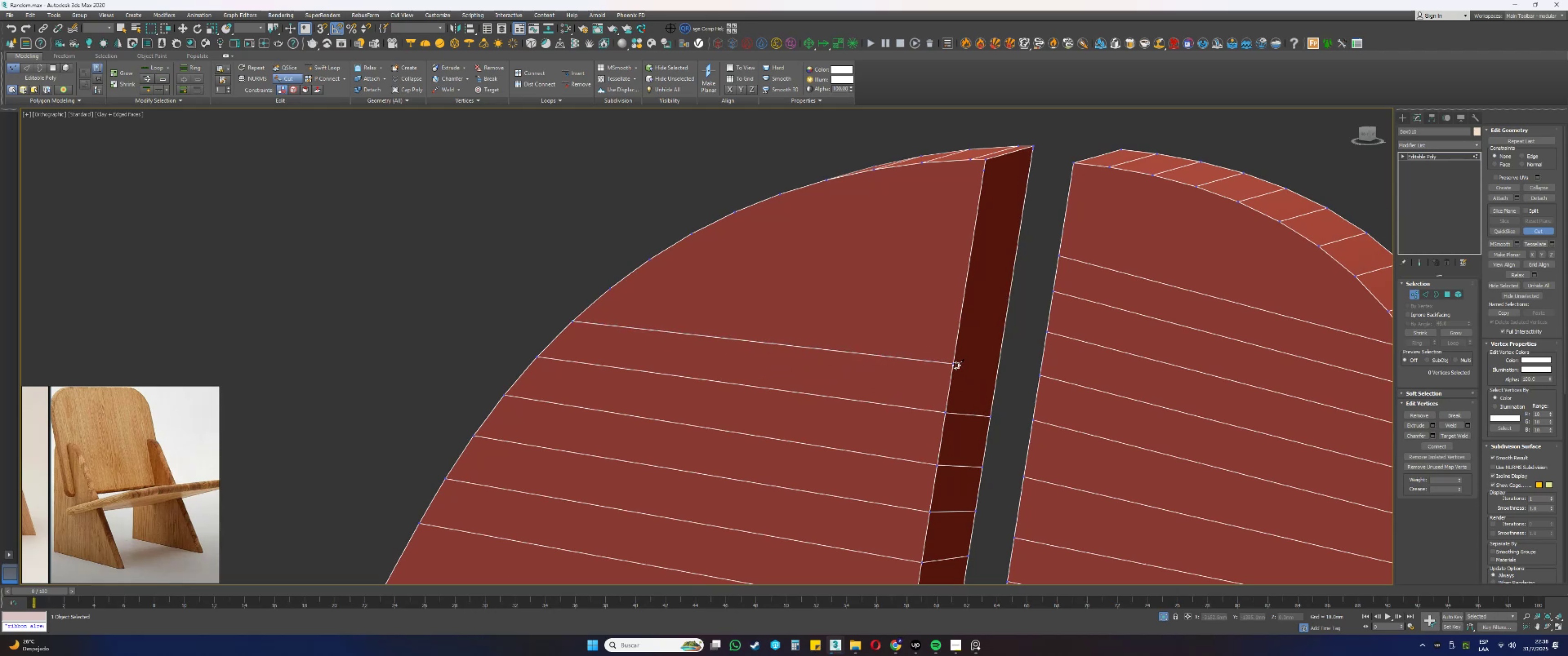 
left_click([955, 364])
 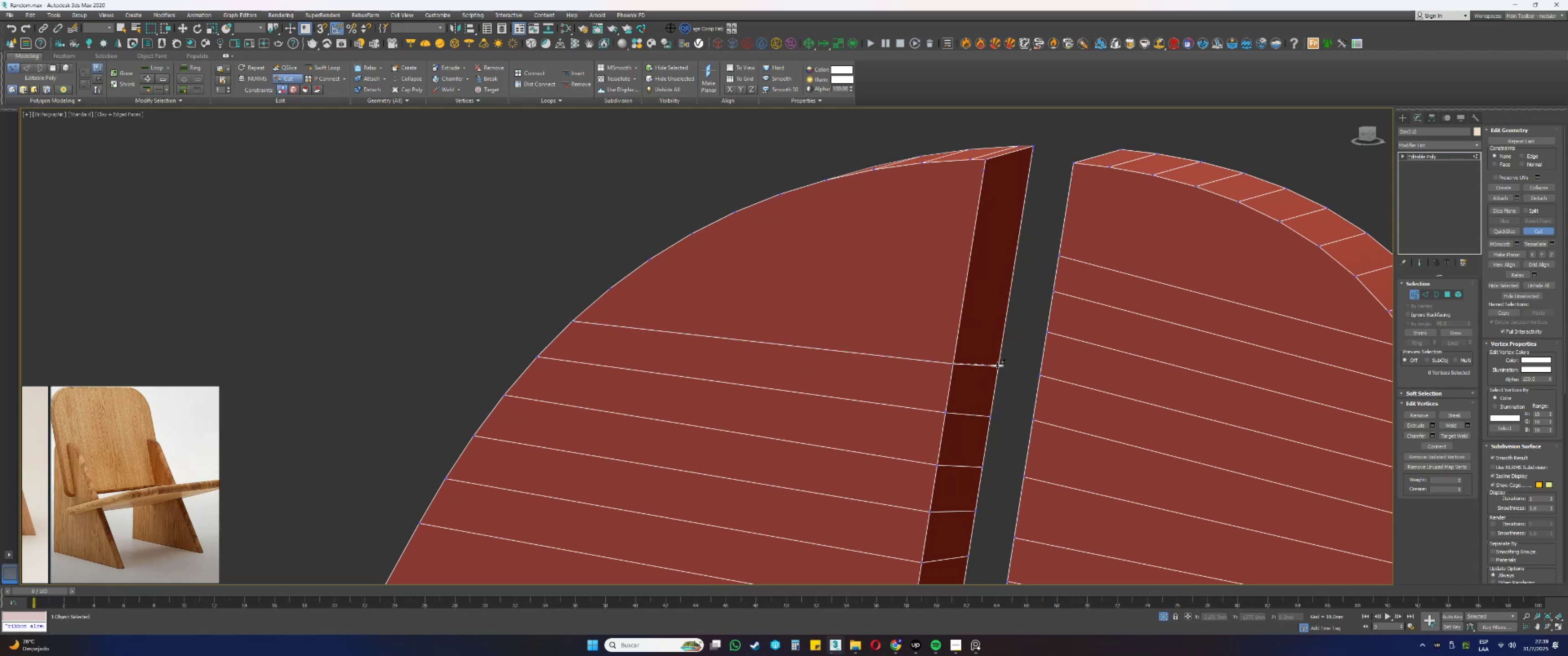 
left_click([996, 367])
 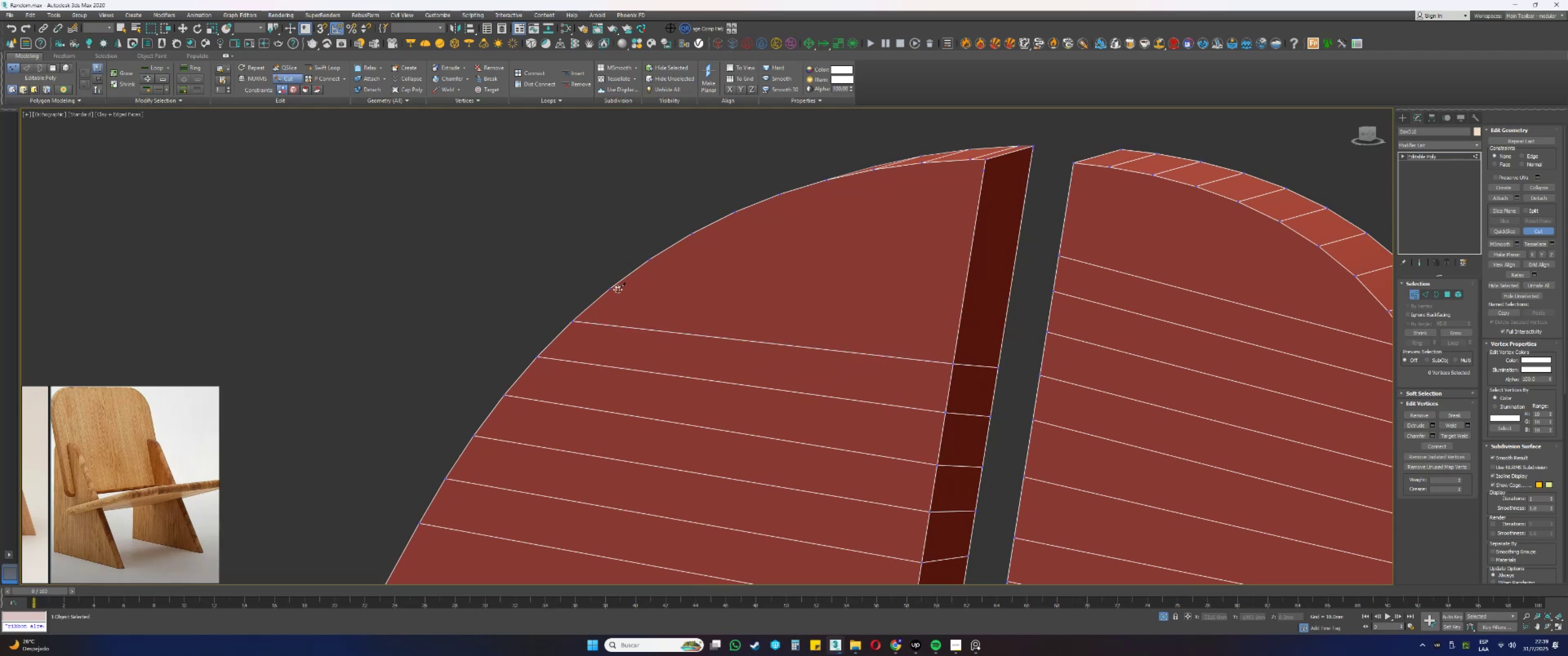 
left_click([610, 288])
 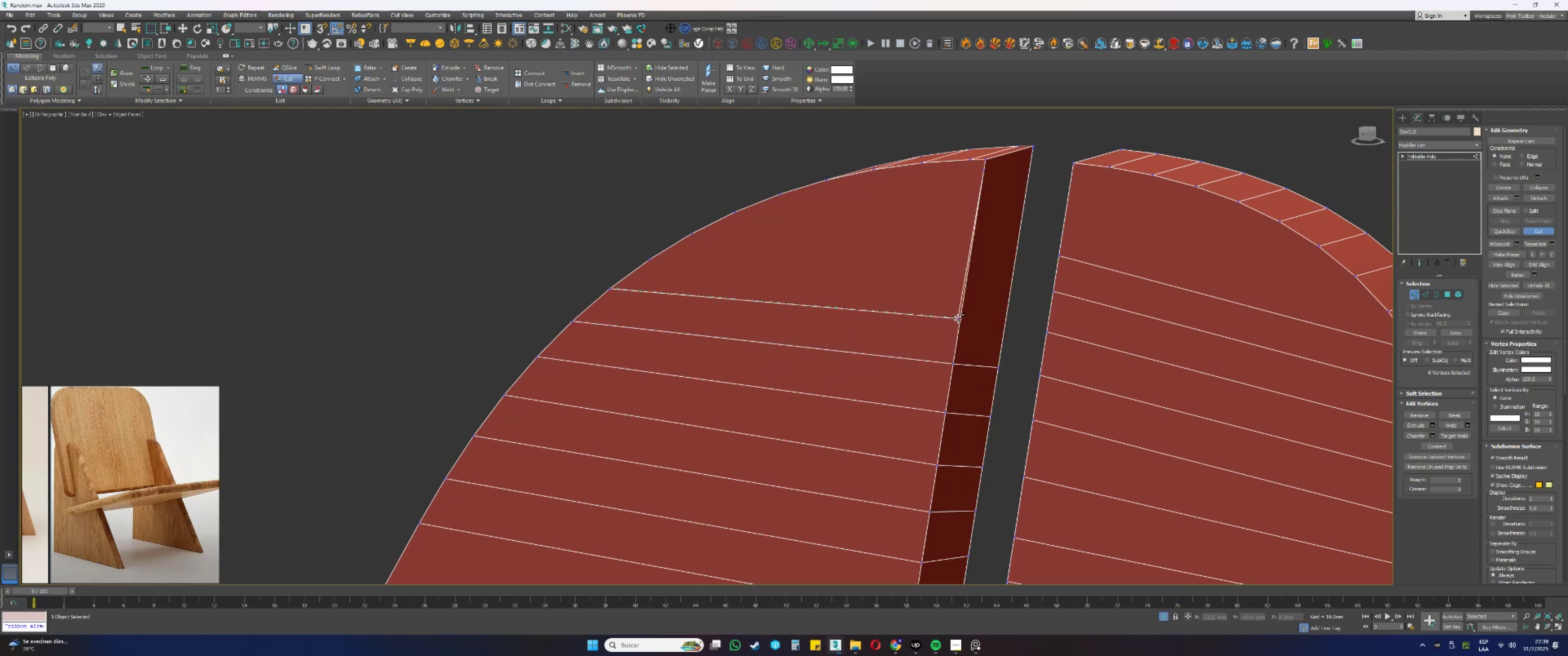 
left_click([960, 317])
 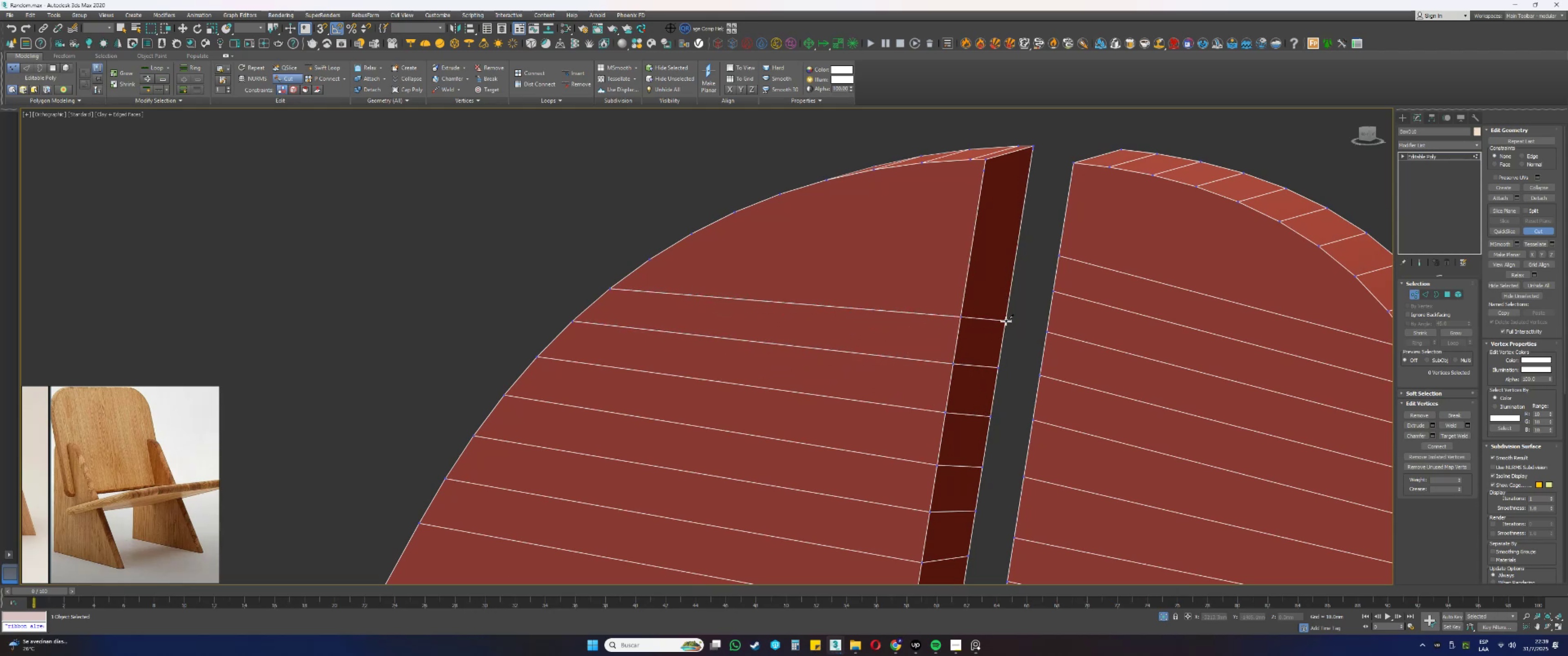 
left_click([1005, 321])
 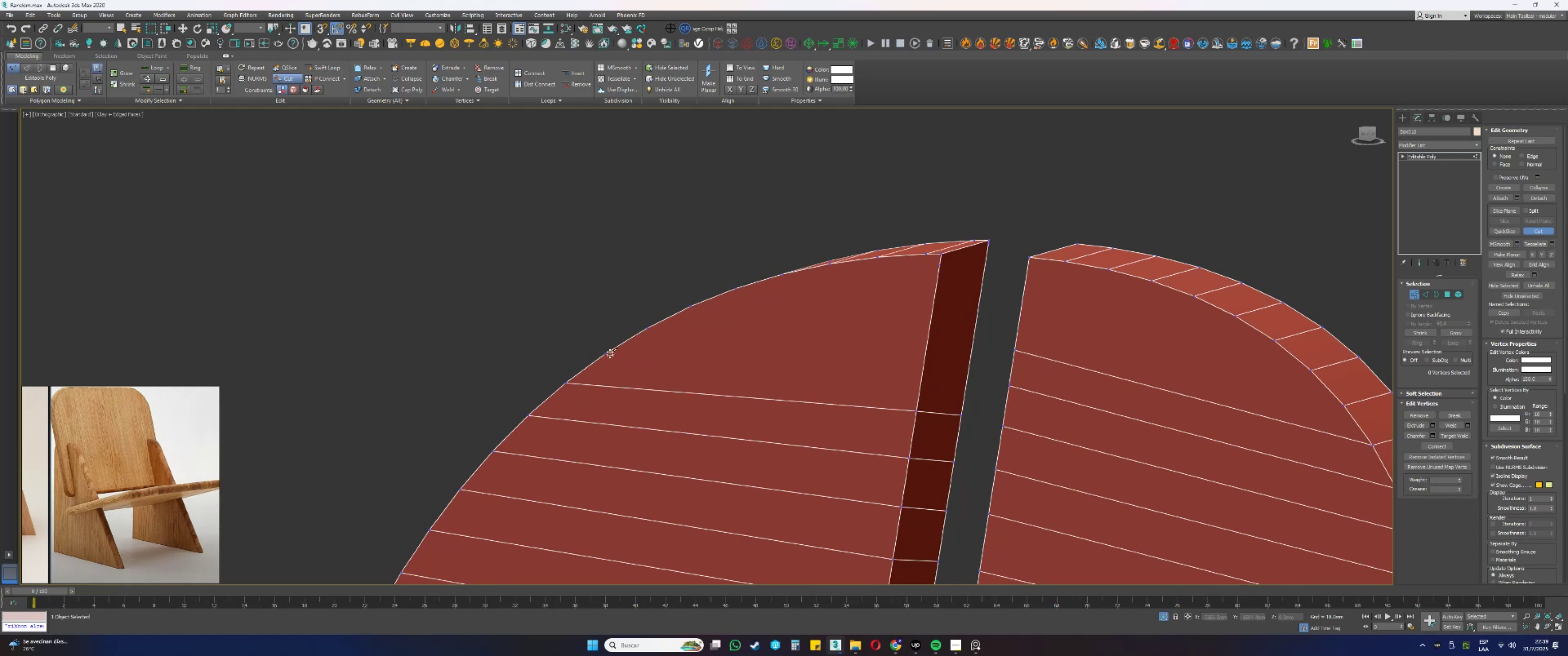 
left_click([608, 354])
 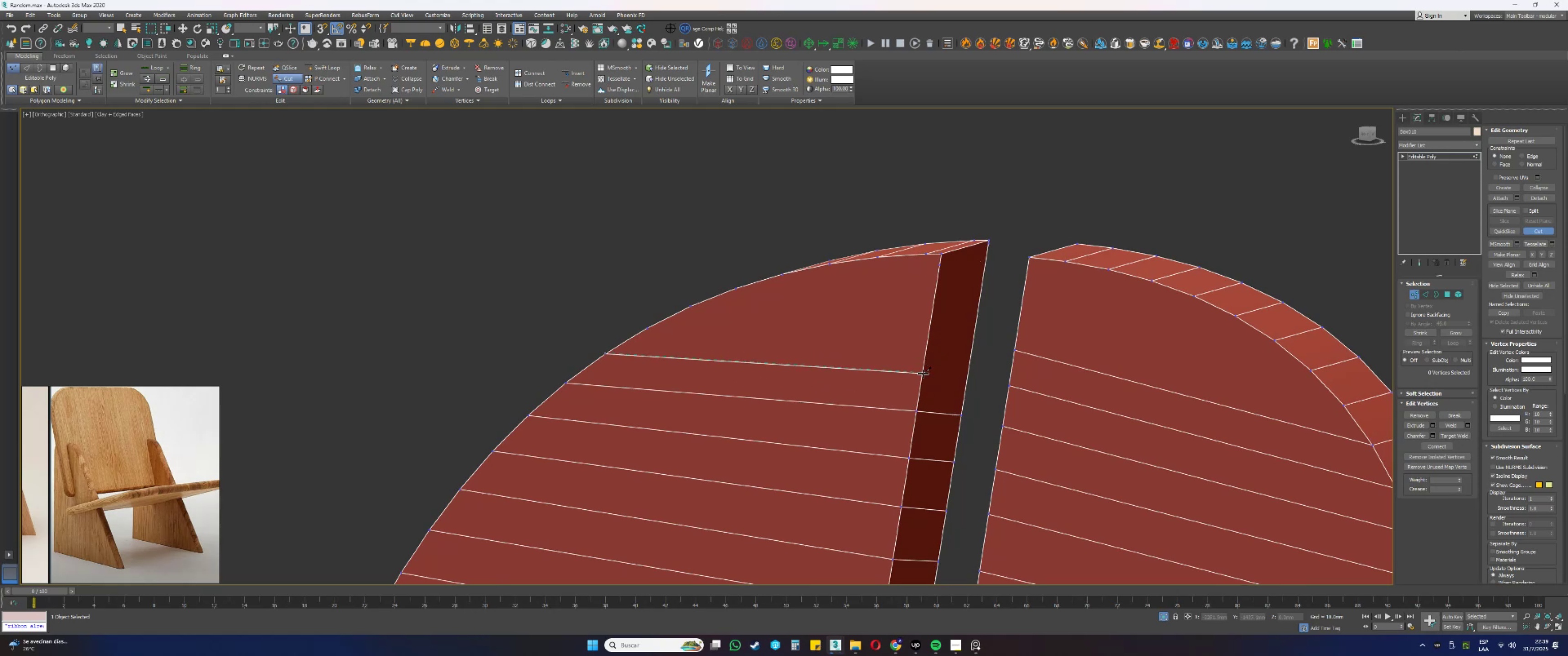 
left_click([923, 373])
 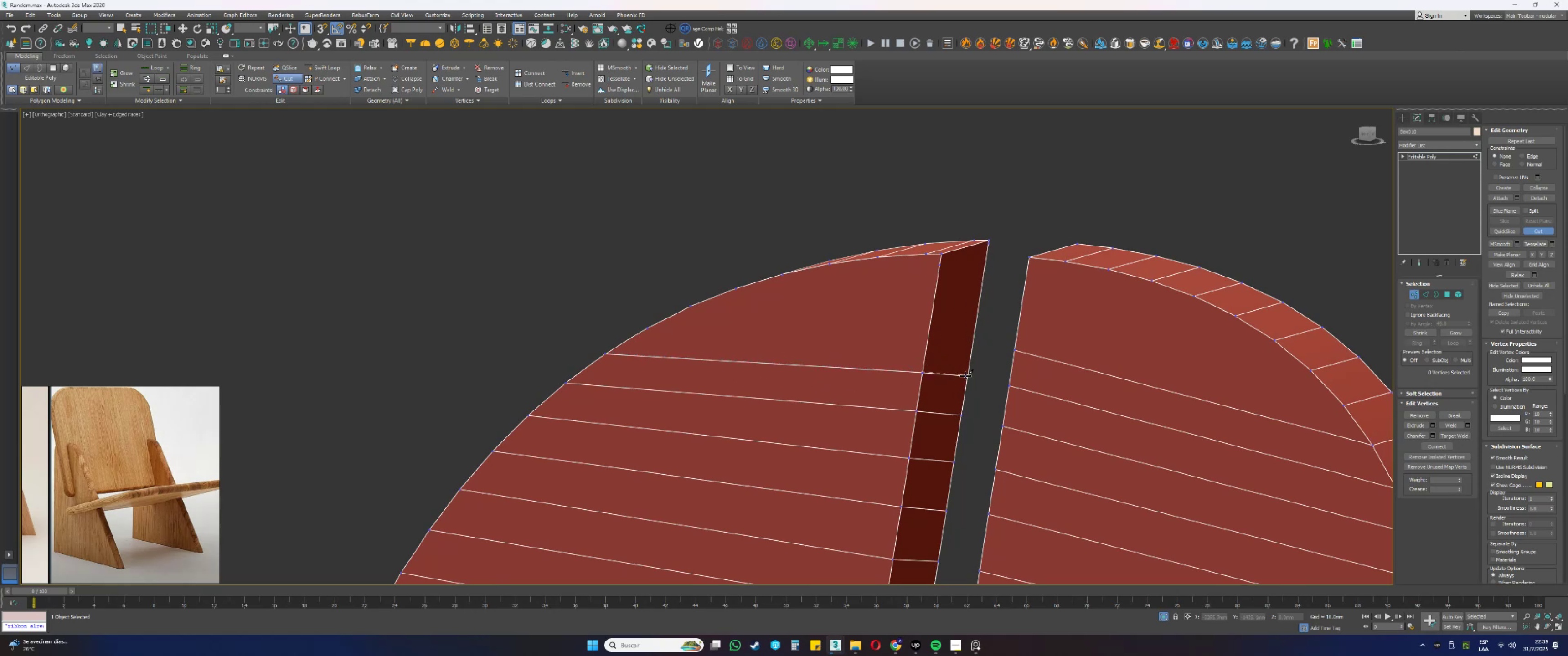 
left_click([965, 376])
 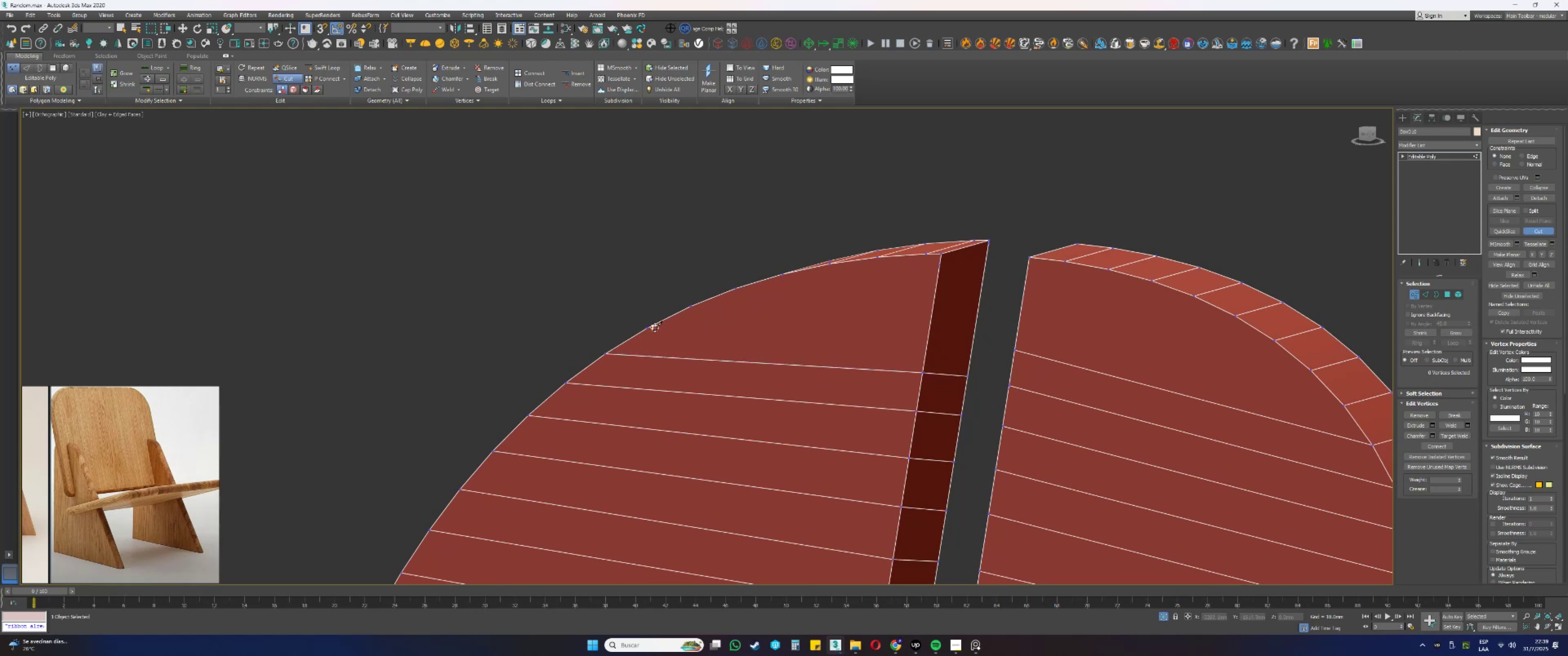 
left_click([649, 329])
 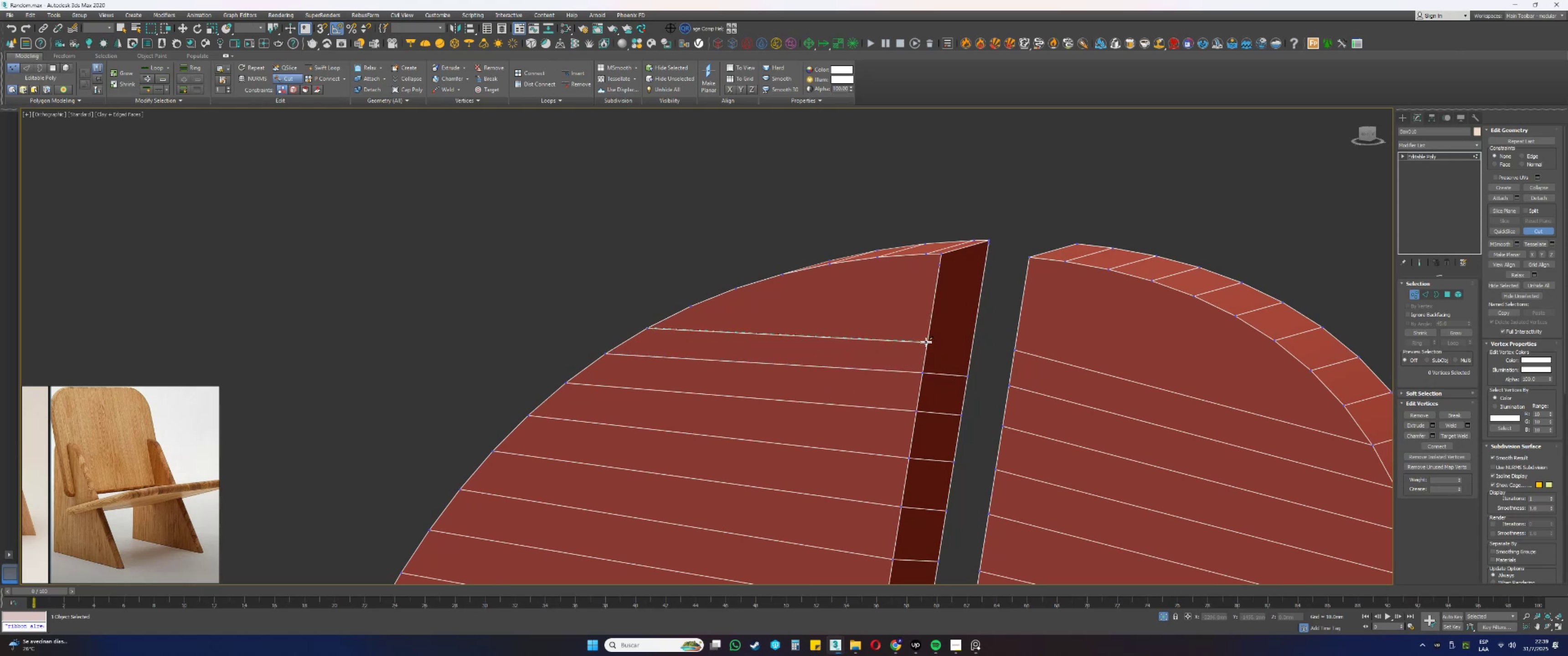 
left_click([926, 340])
 